 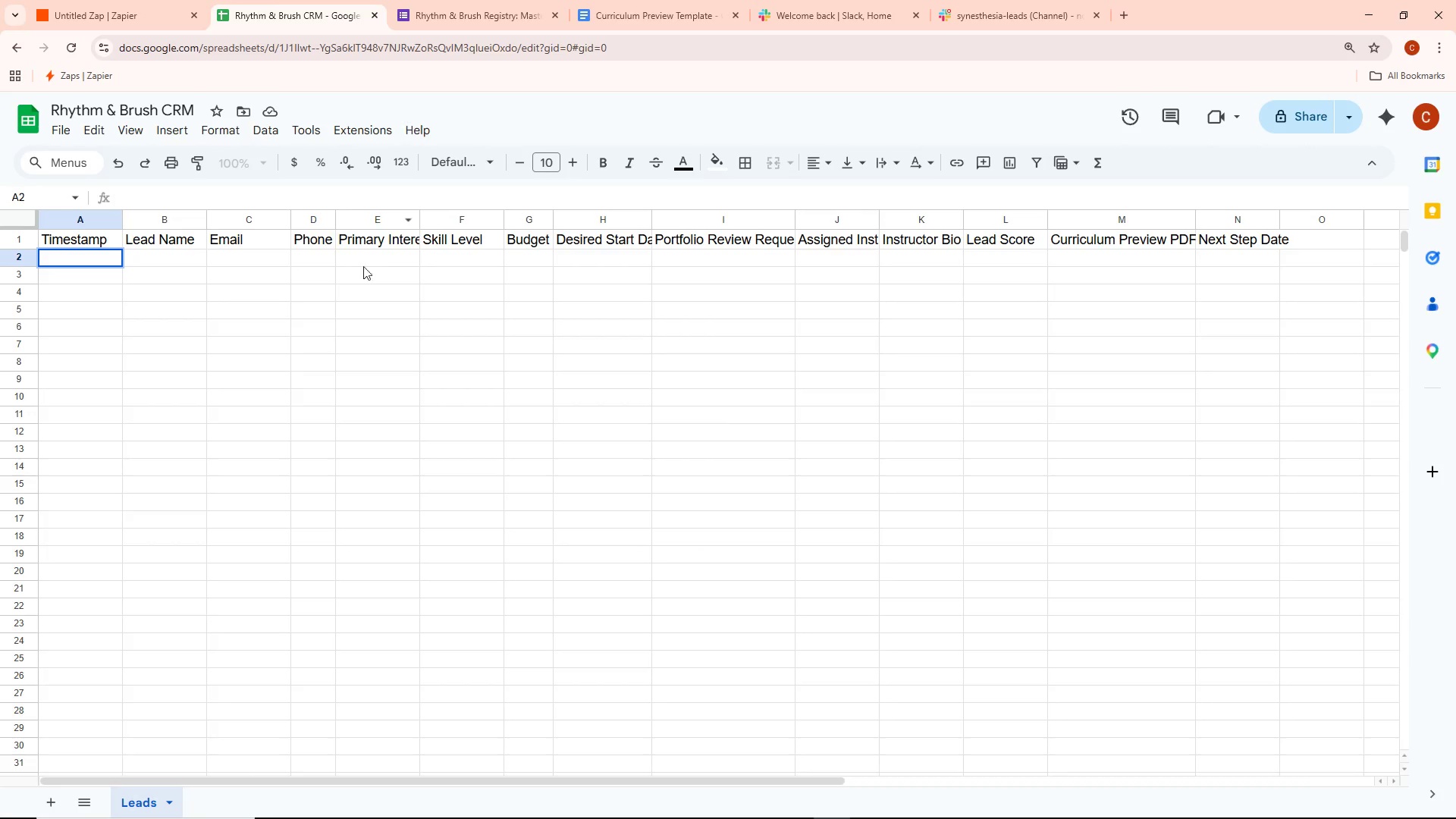 
left_click([22, 118])
 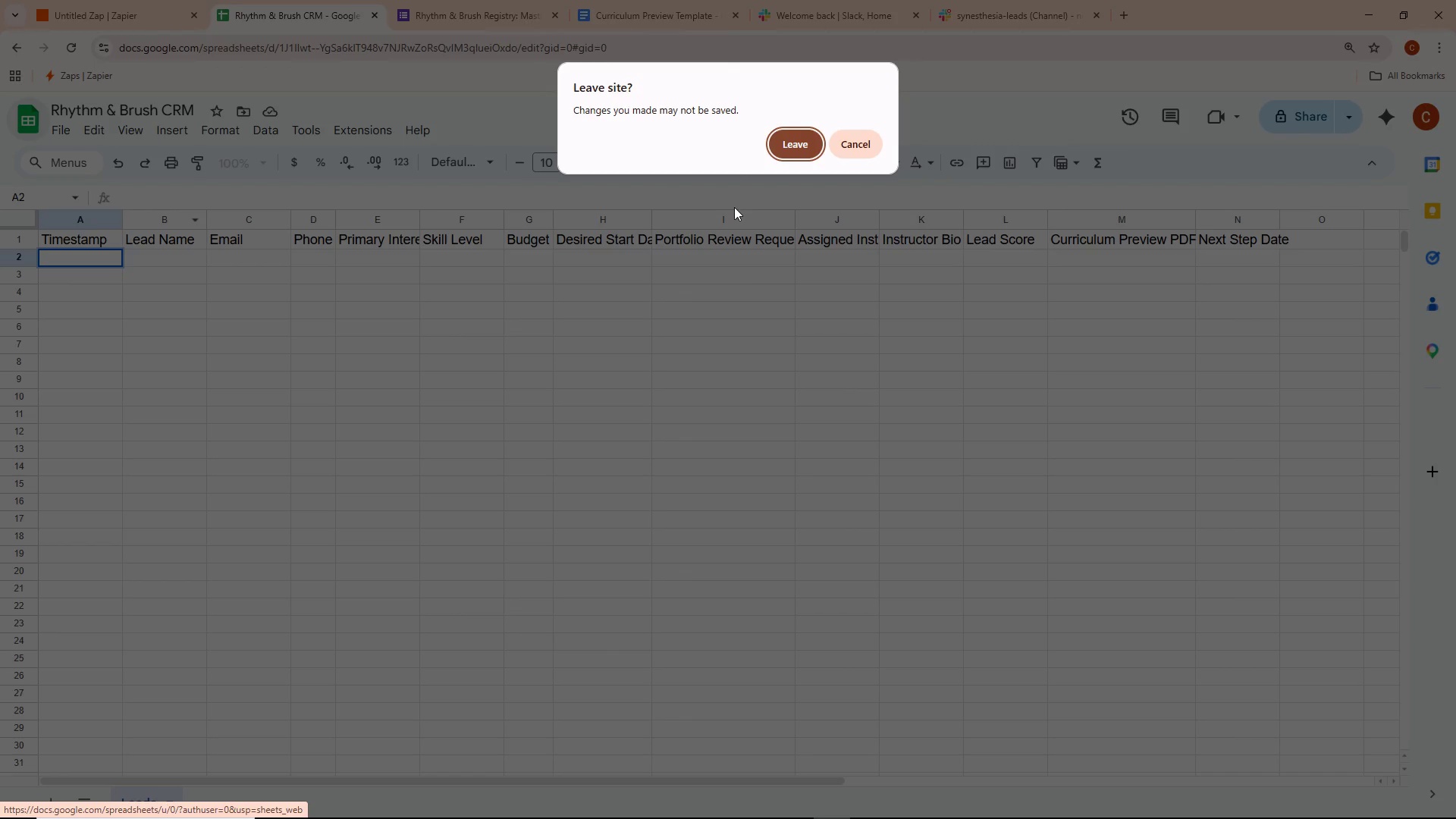 
left_click([727, 304])
 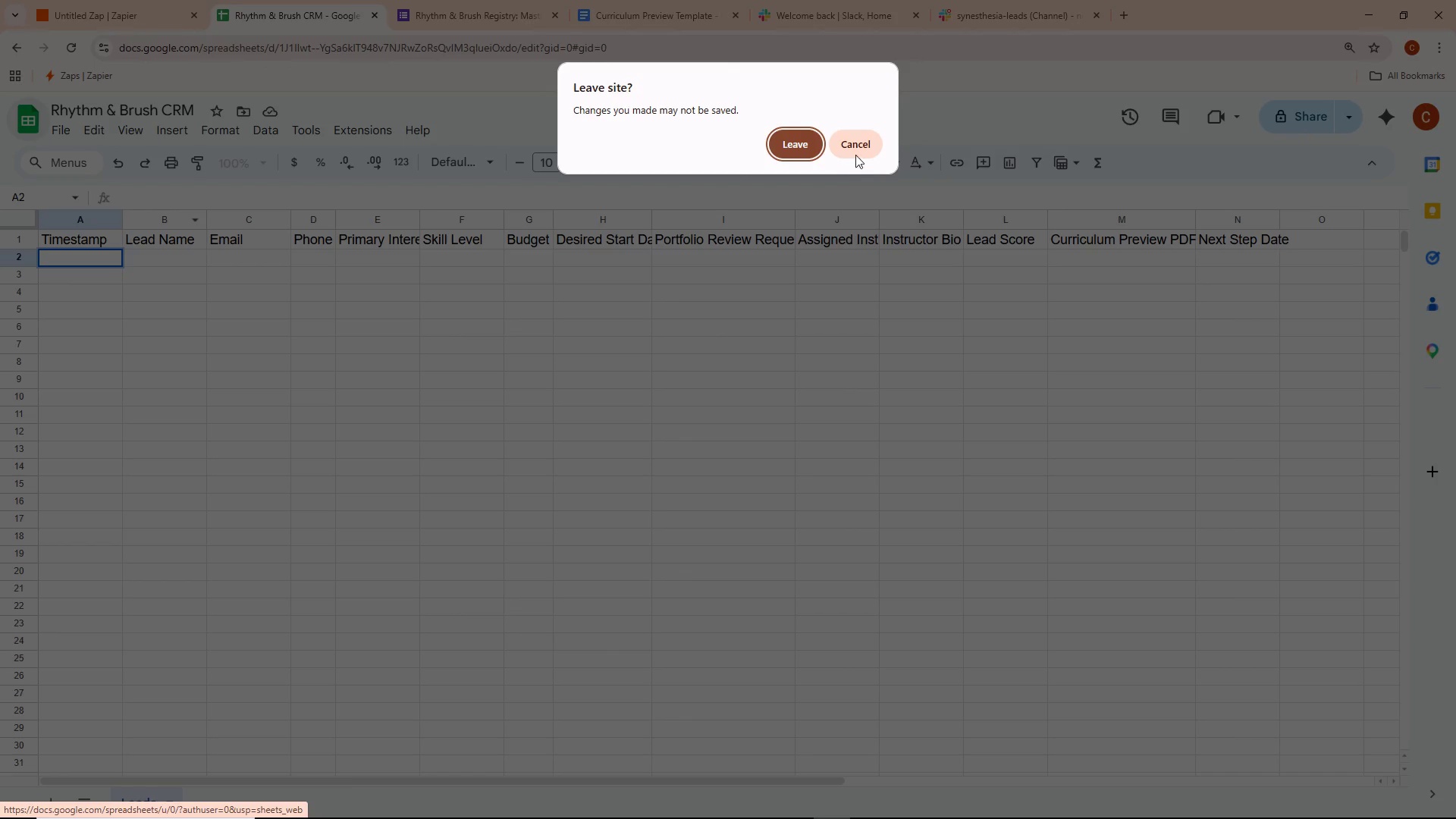 
left_click([855, 146])
 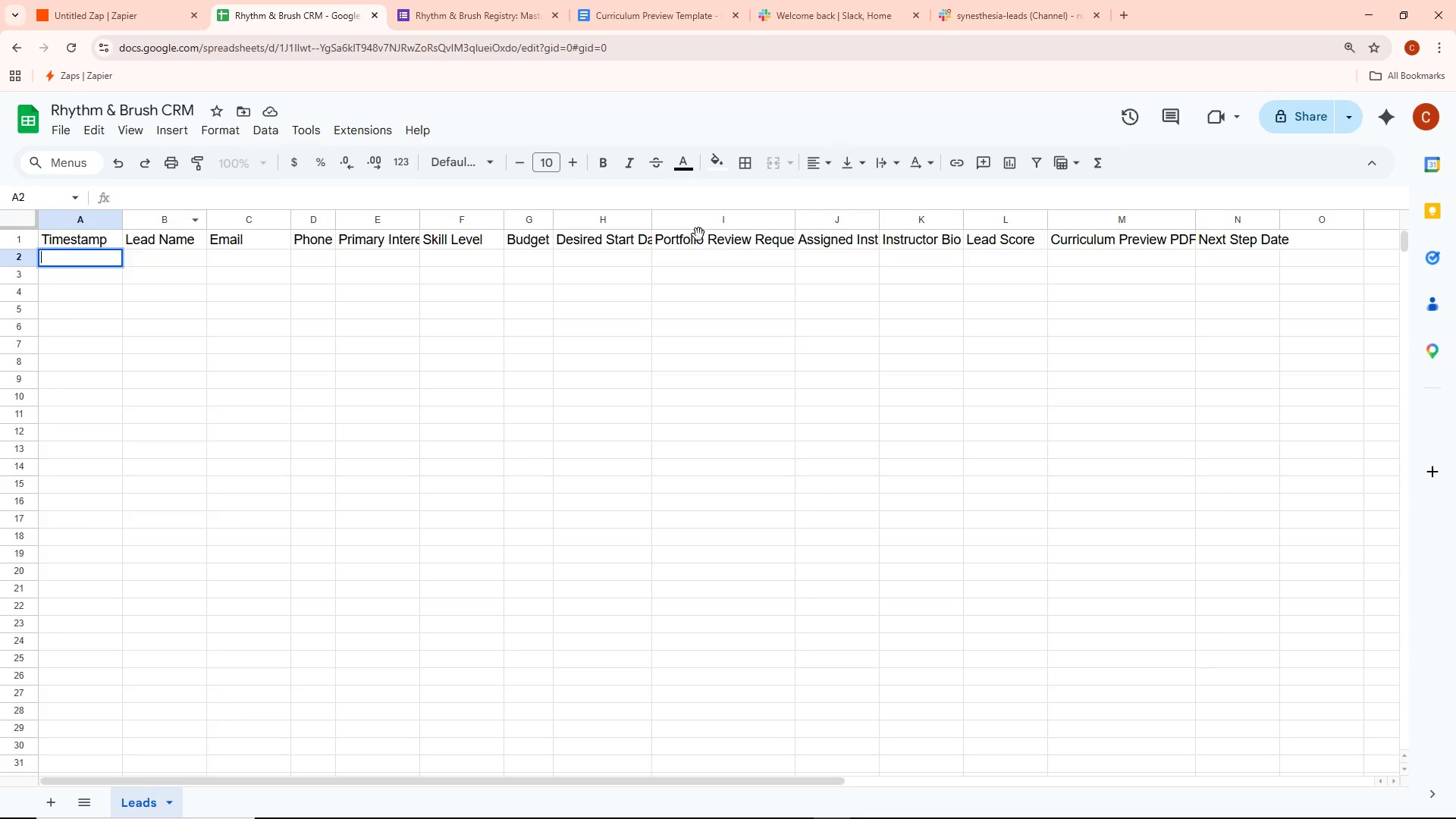 
left_click([344, 317])
 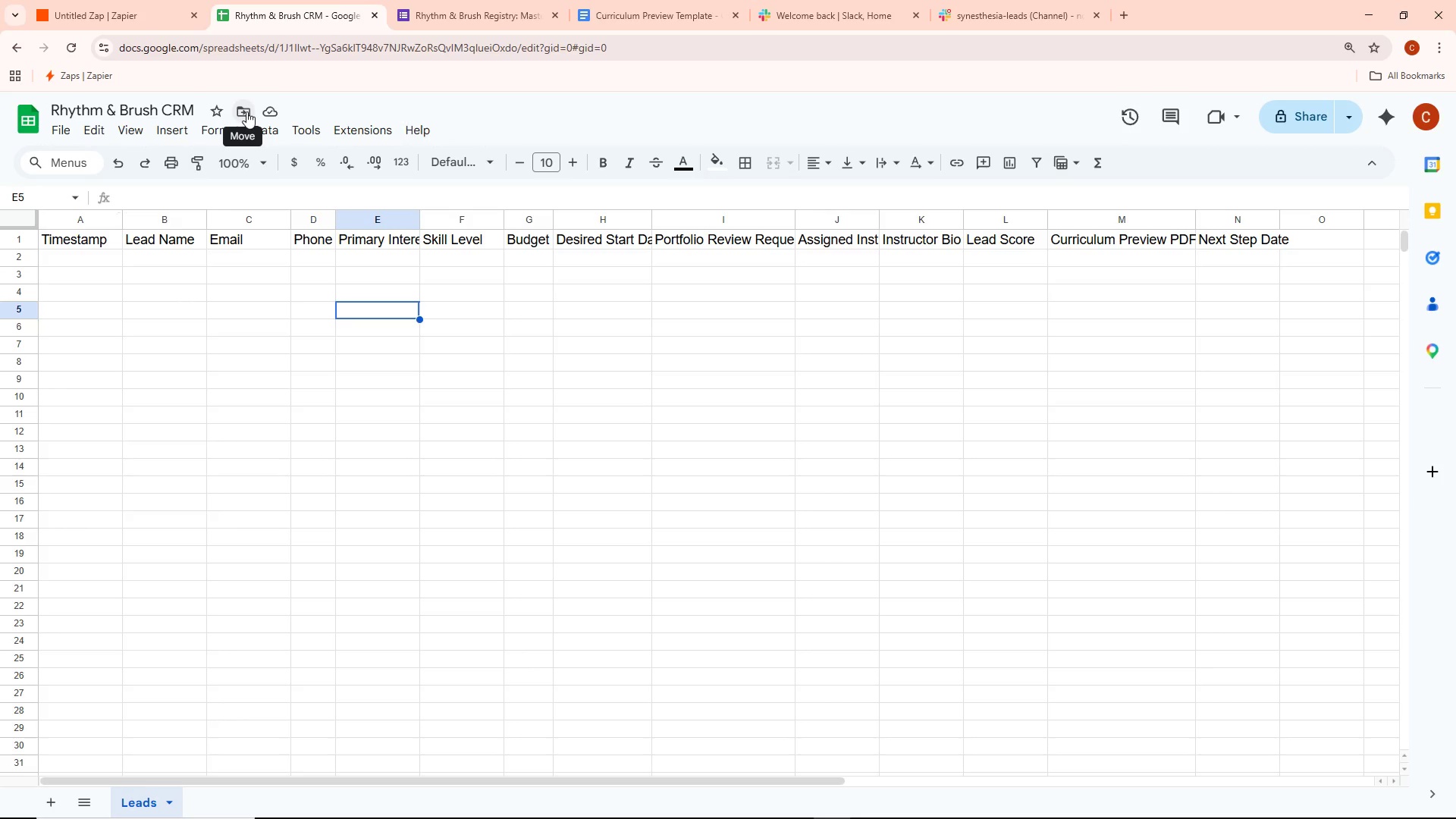 
wait(8.48)
 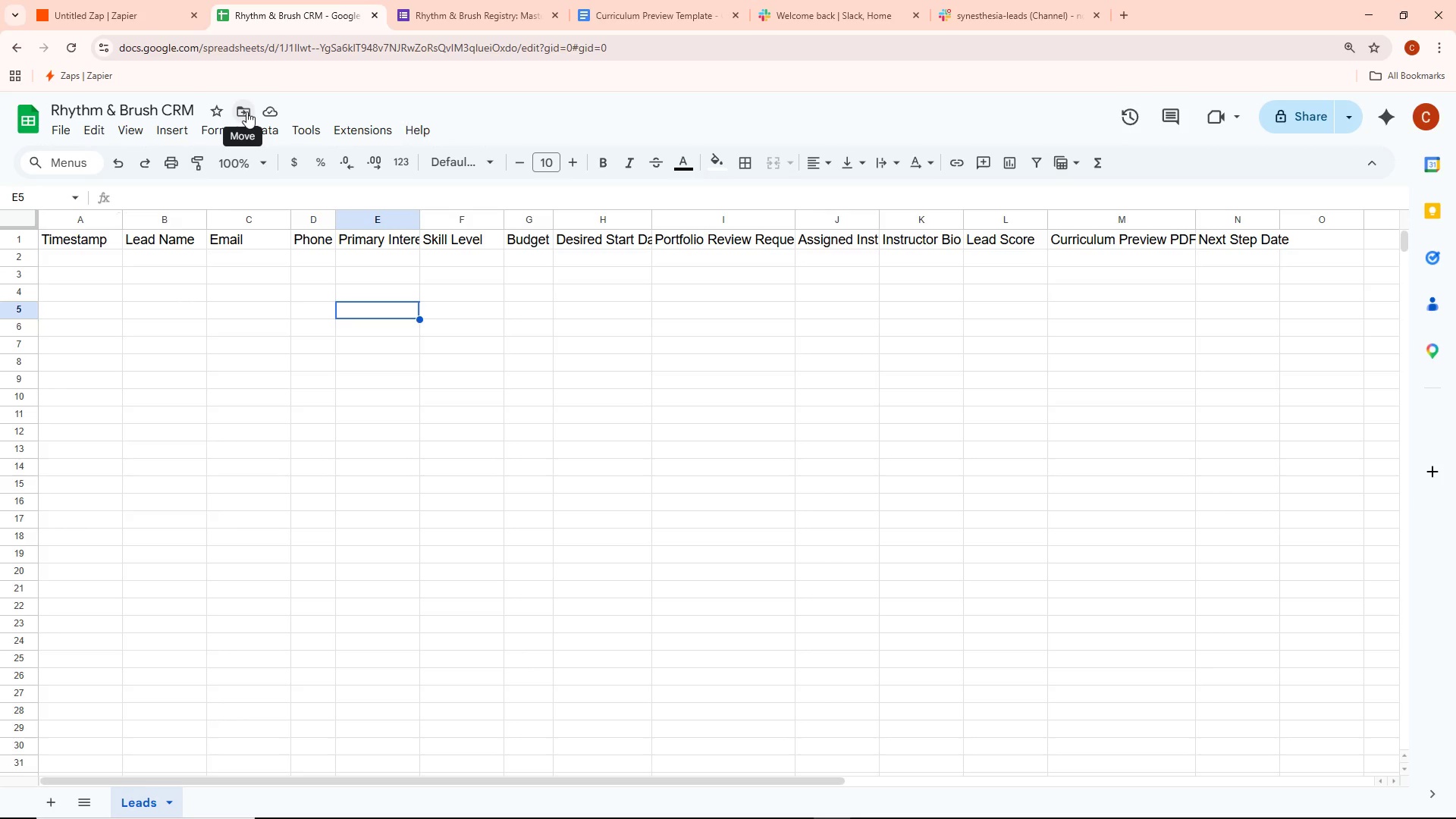 
left_click([956, 300])
 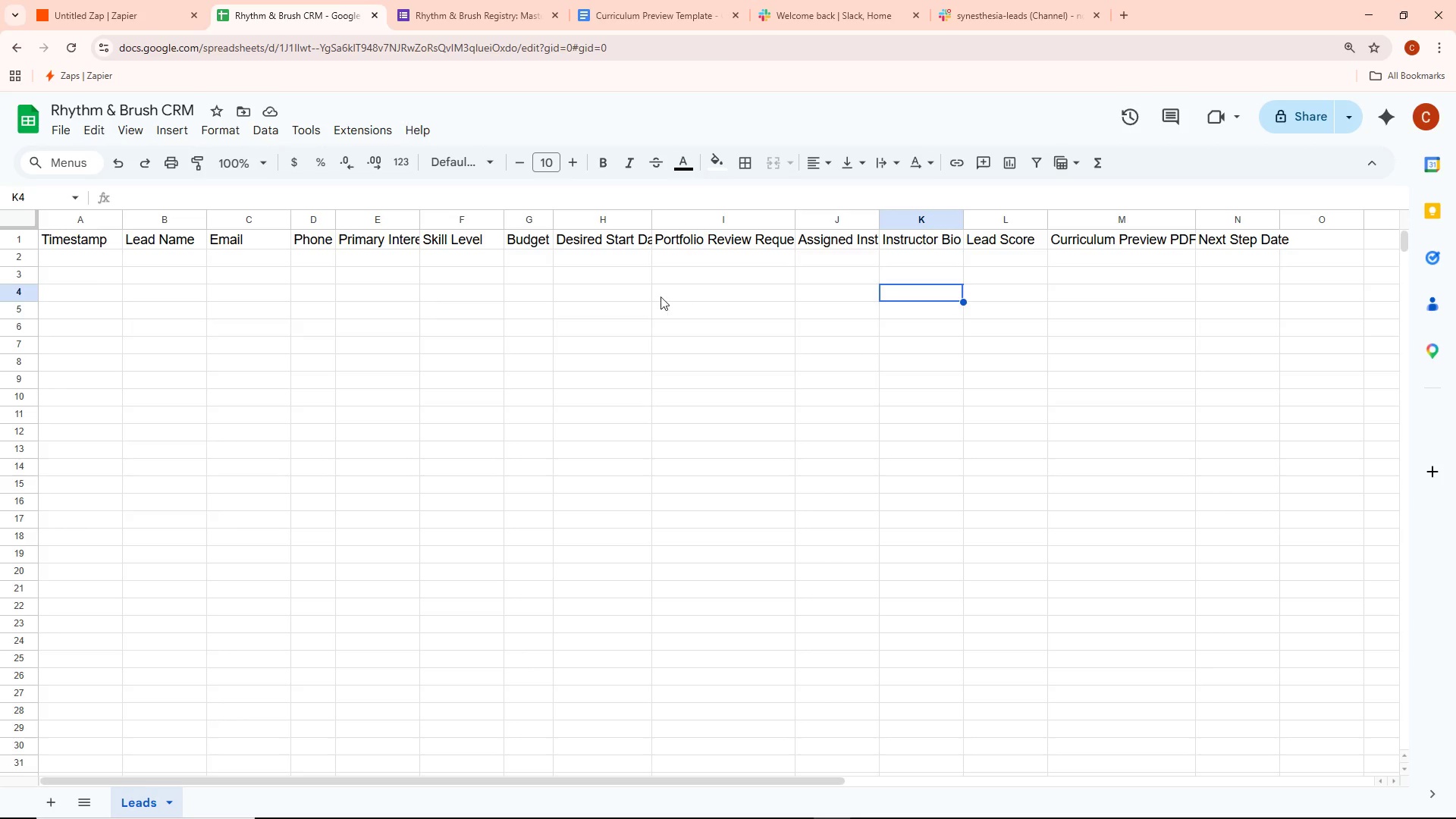 
left_click([560, 315])
 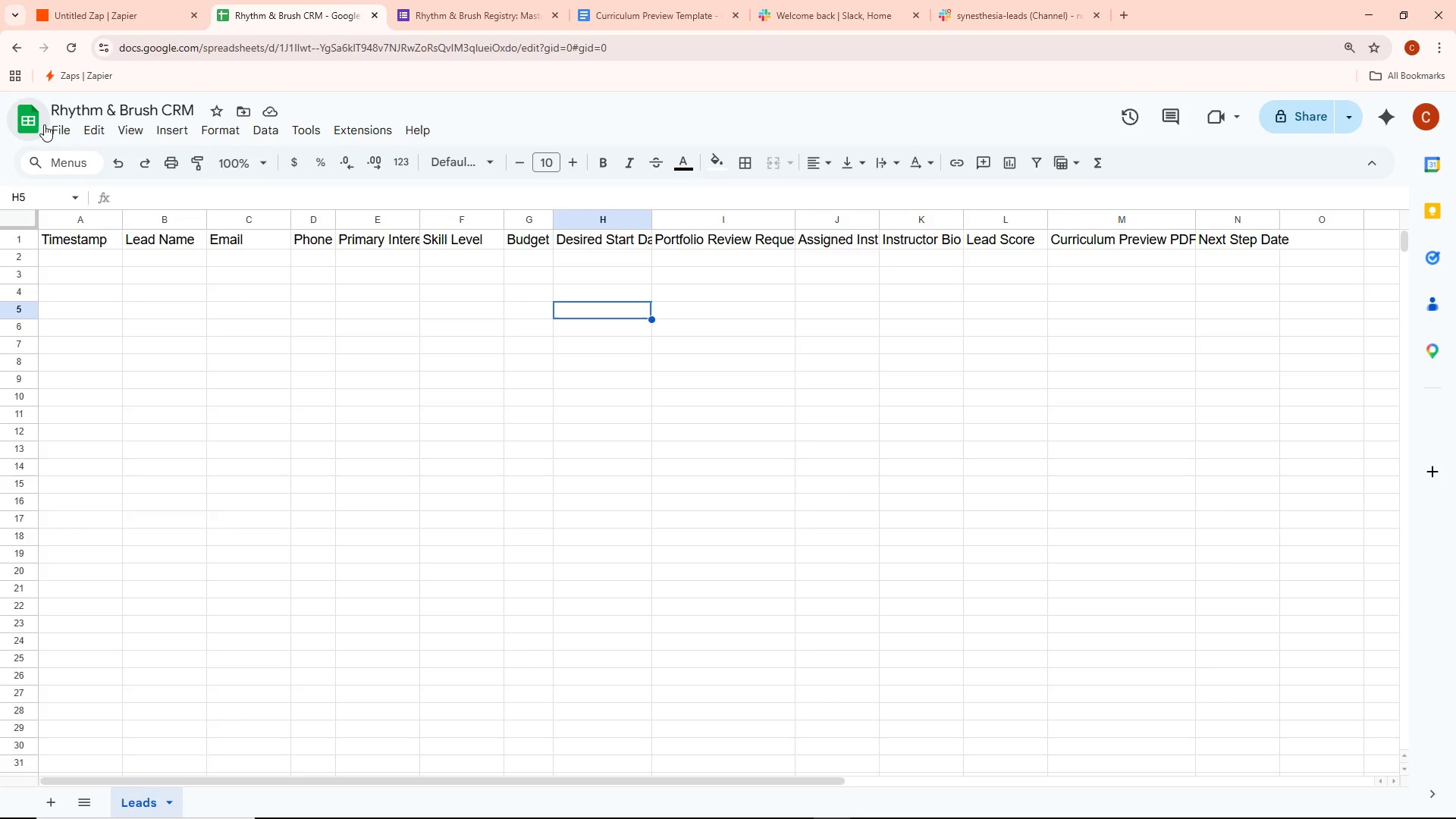 
left_click([30, 115])
 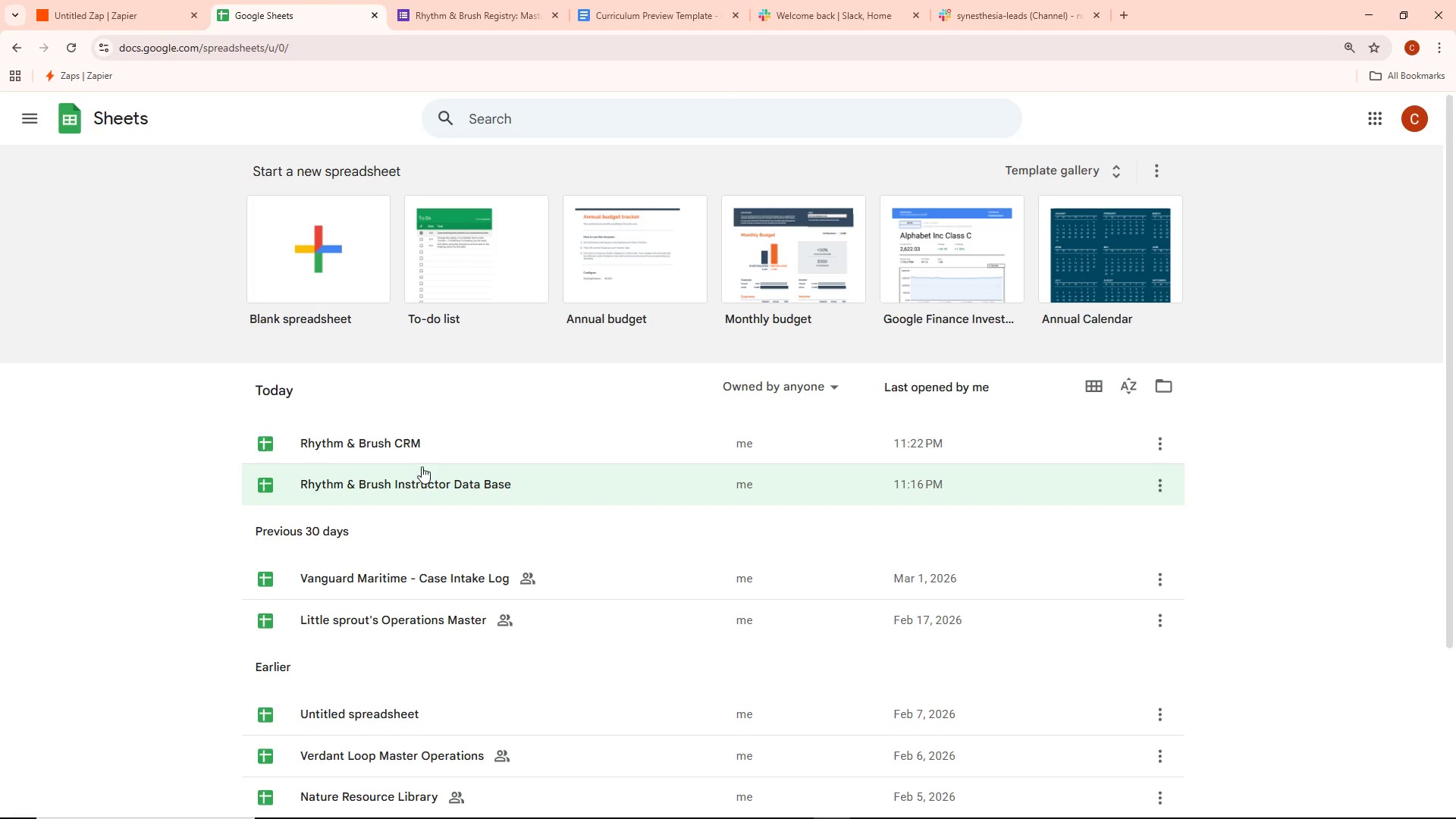 
left_click([418, 482])
 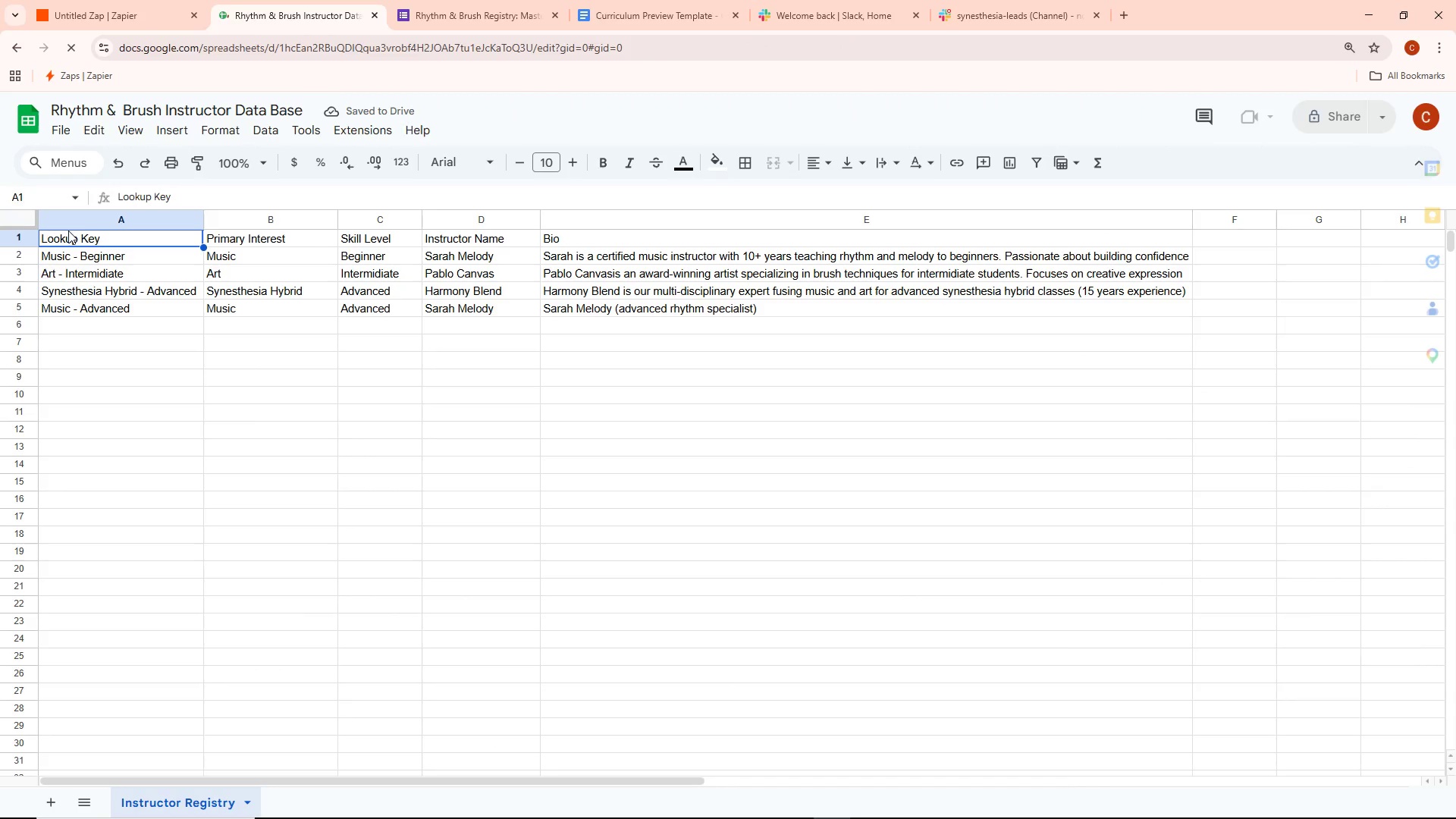 
double_click([108, 237])
 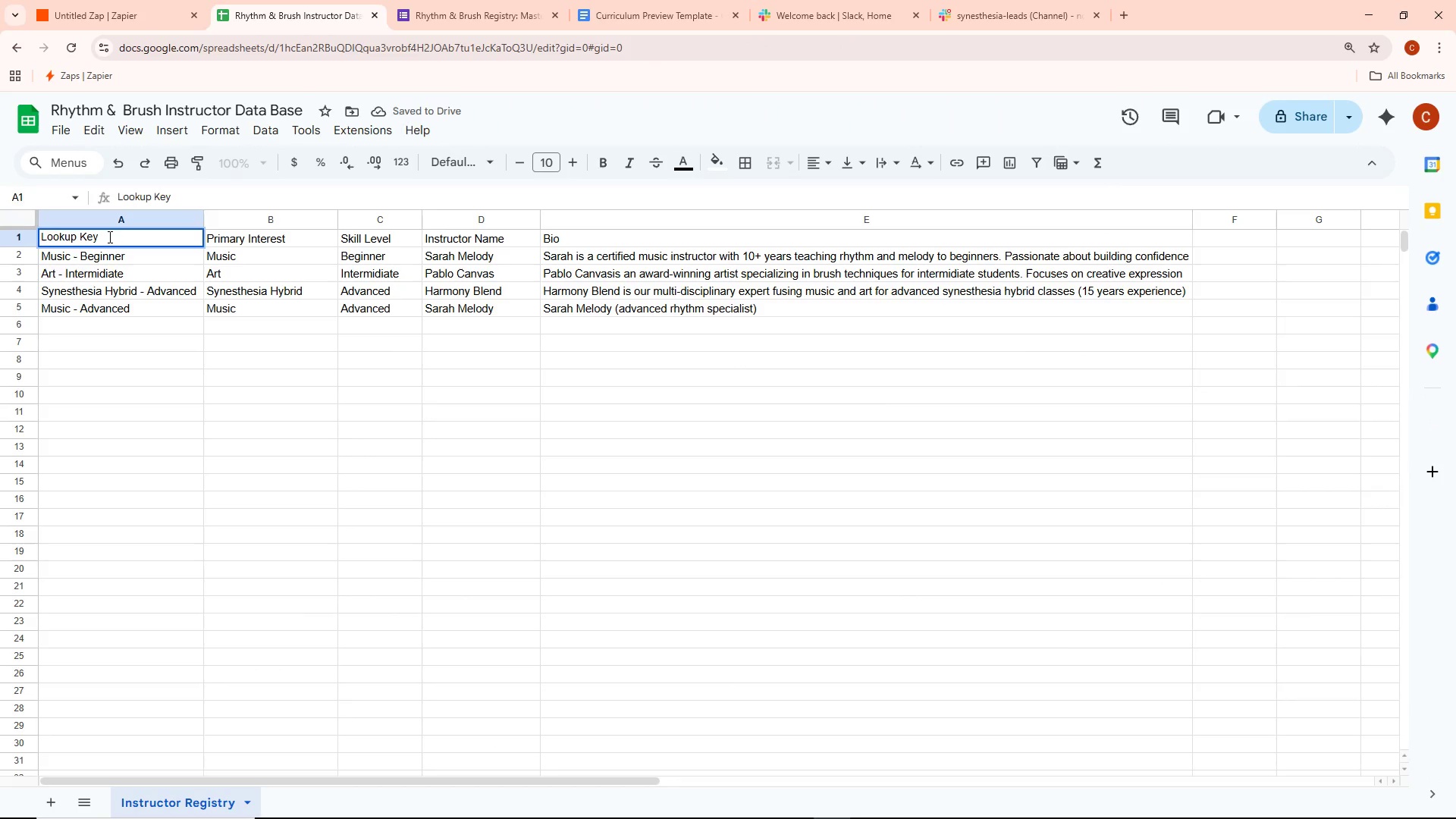 
key(Control+ControlLeft)
 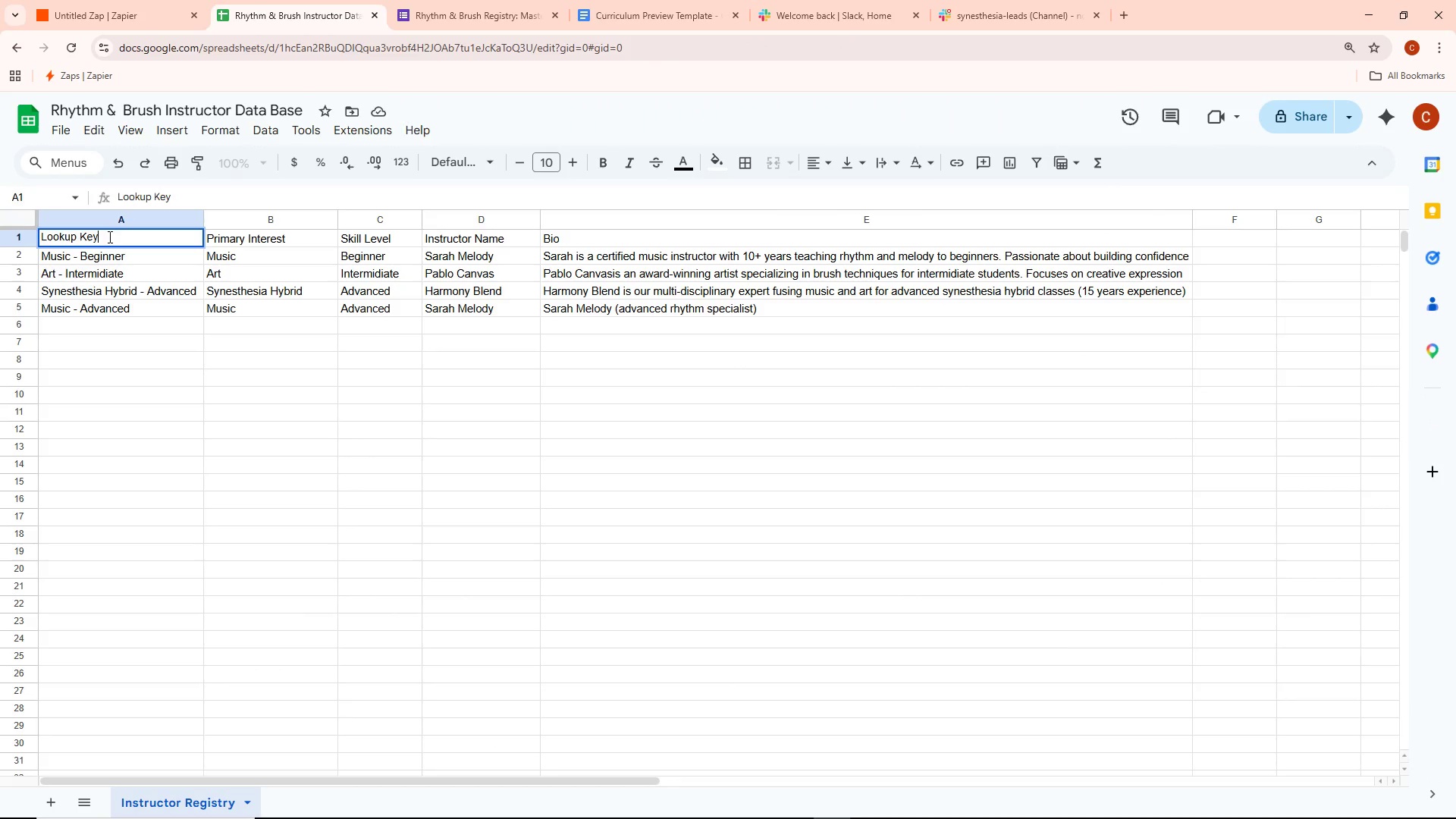 
key(Control+A)
 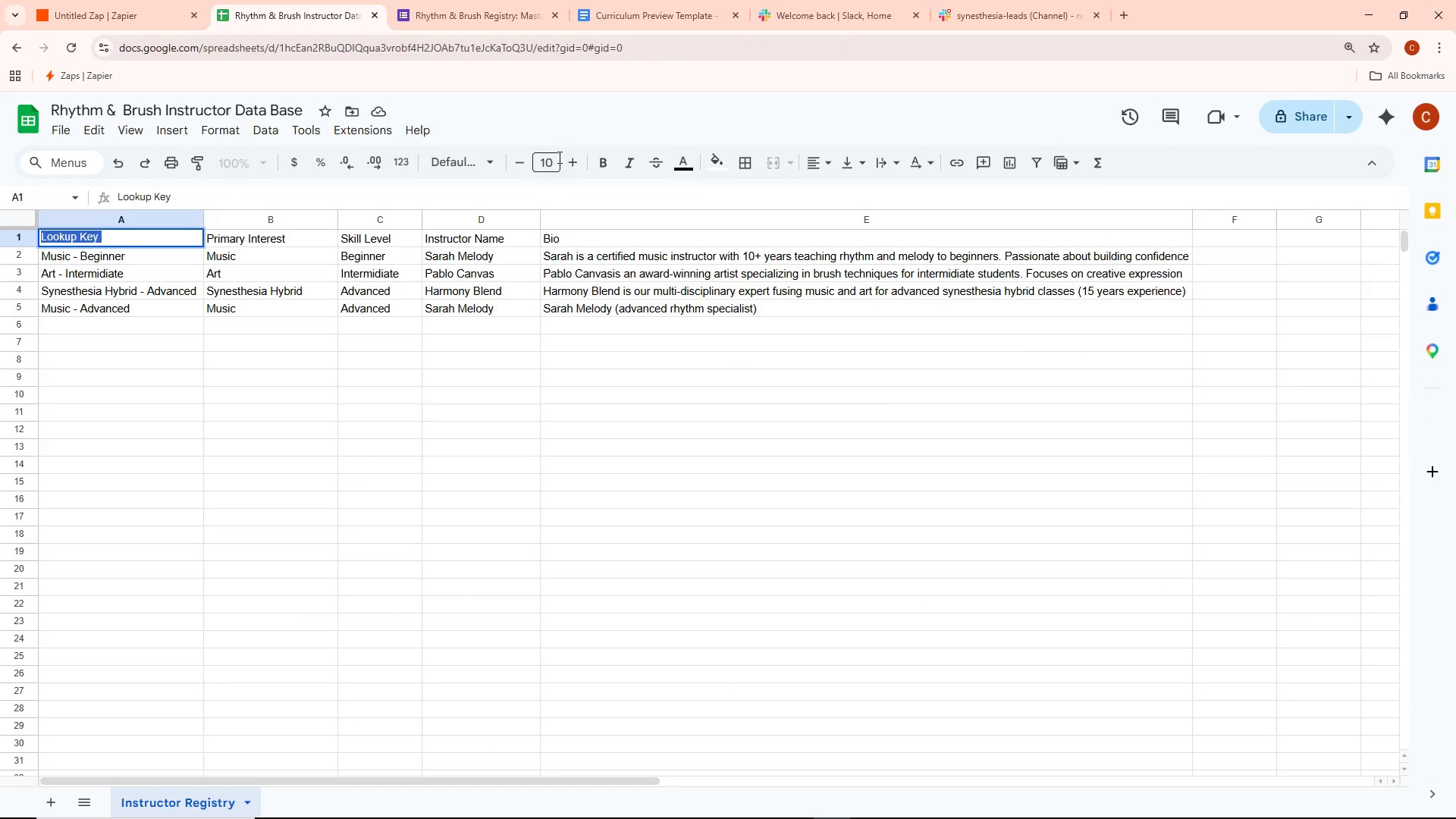 
left_click([555, 155])
 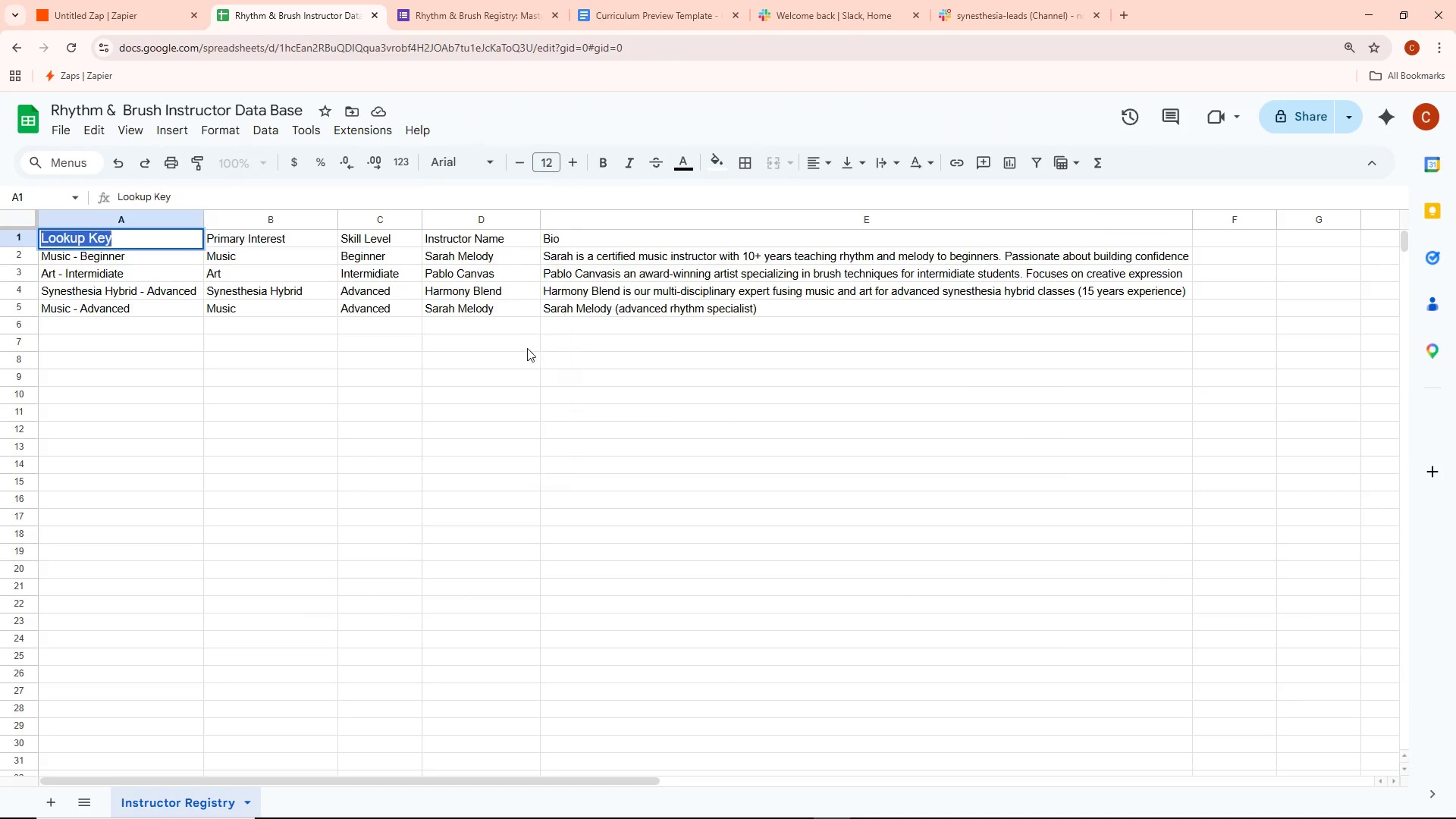 
left_click([281, 237])
 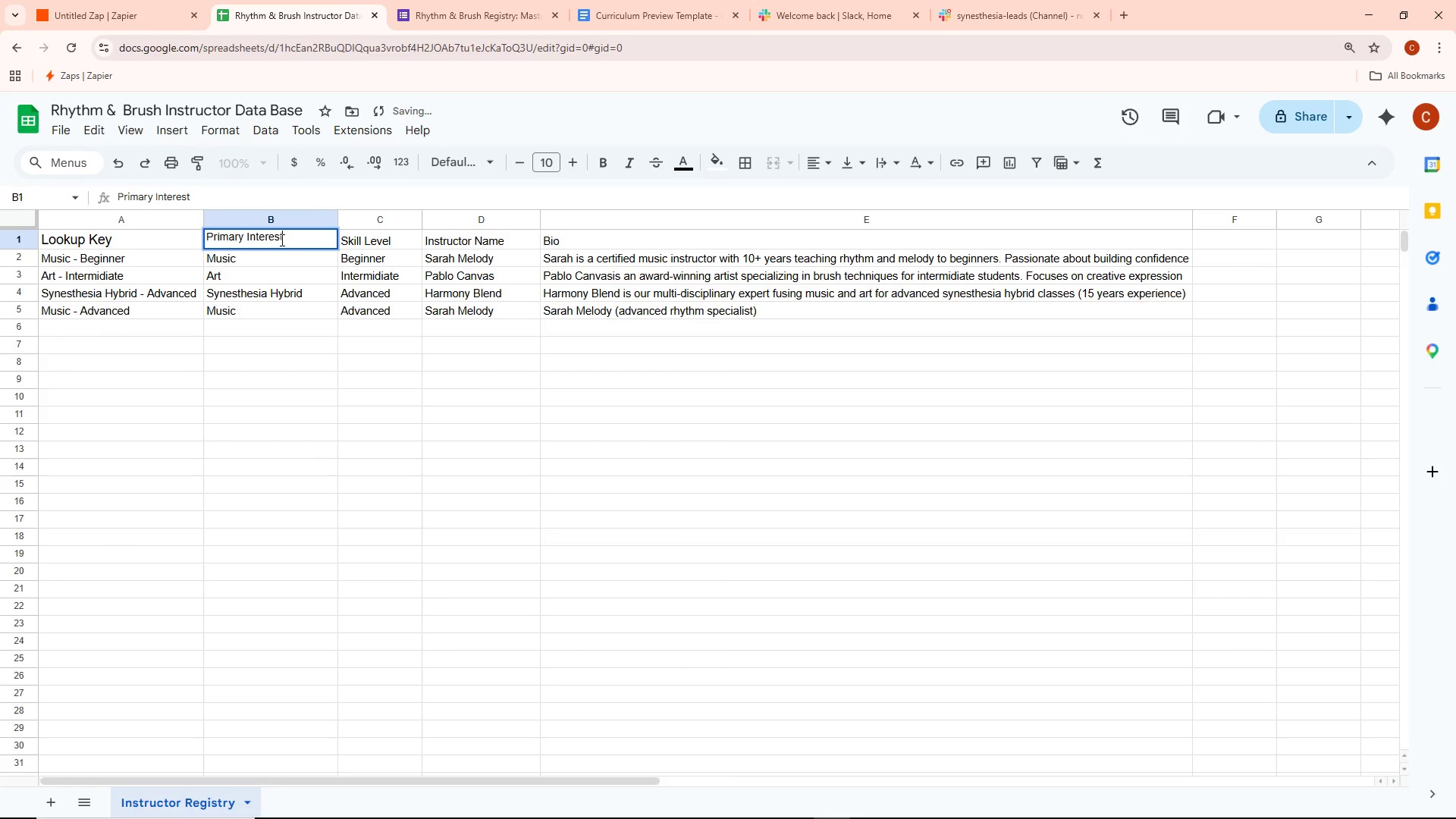 
key(Control+ControlLeft)
 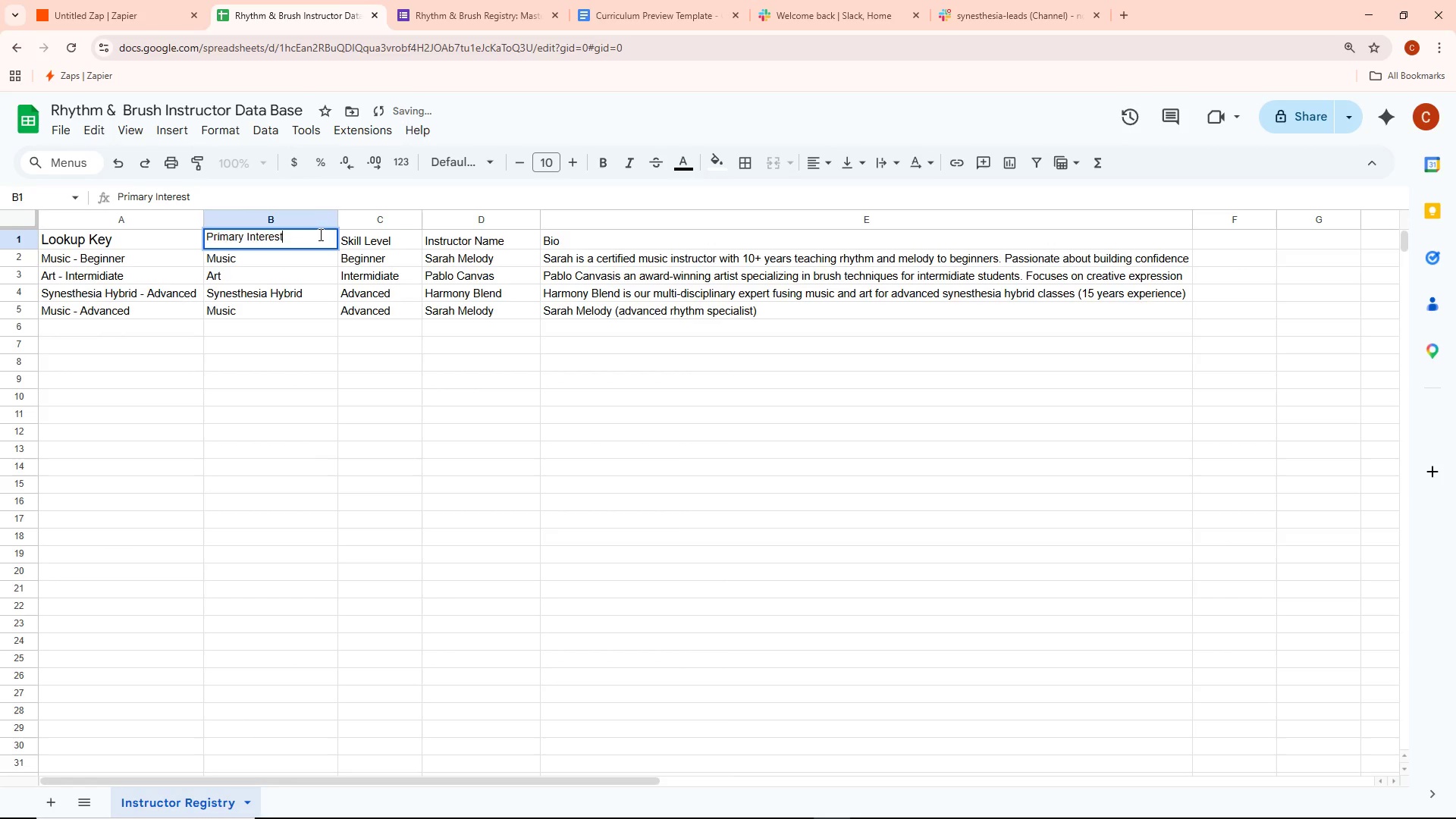 
key(Control+A)
 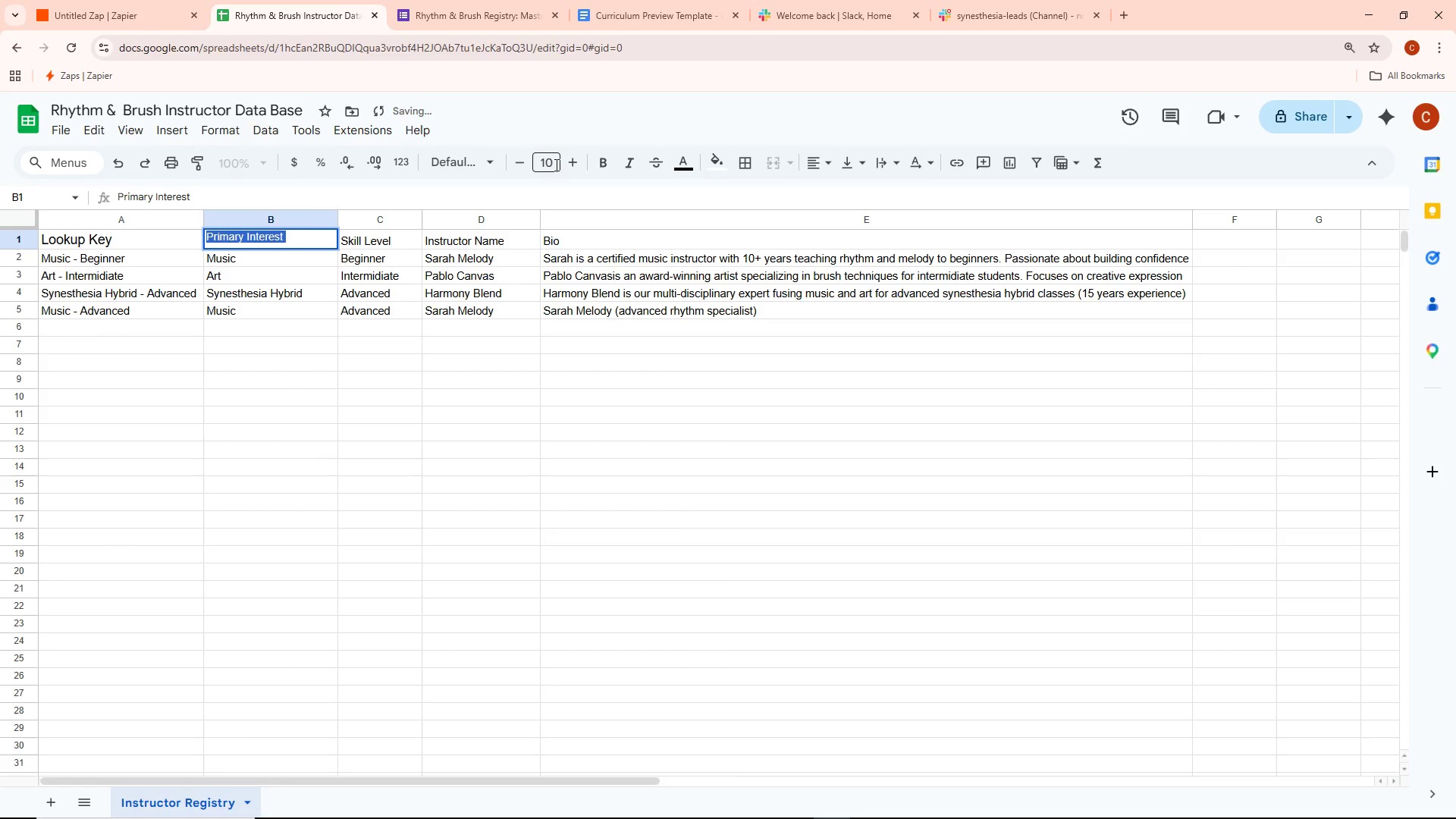 
left_click([554, 163])
 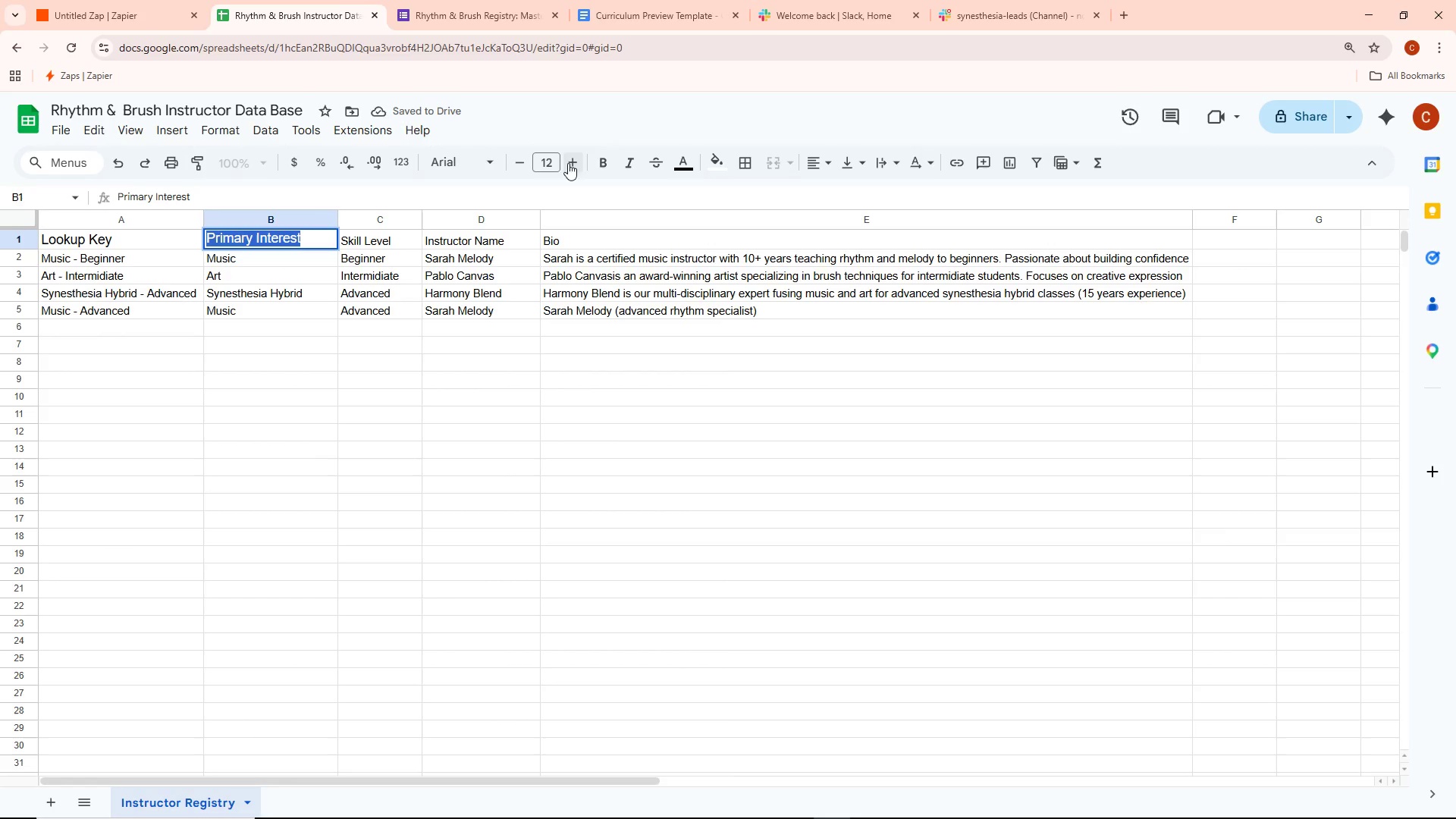 
double_click([388, 243])
 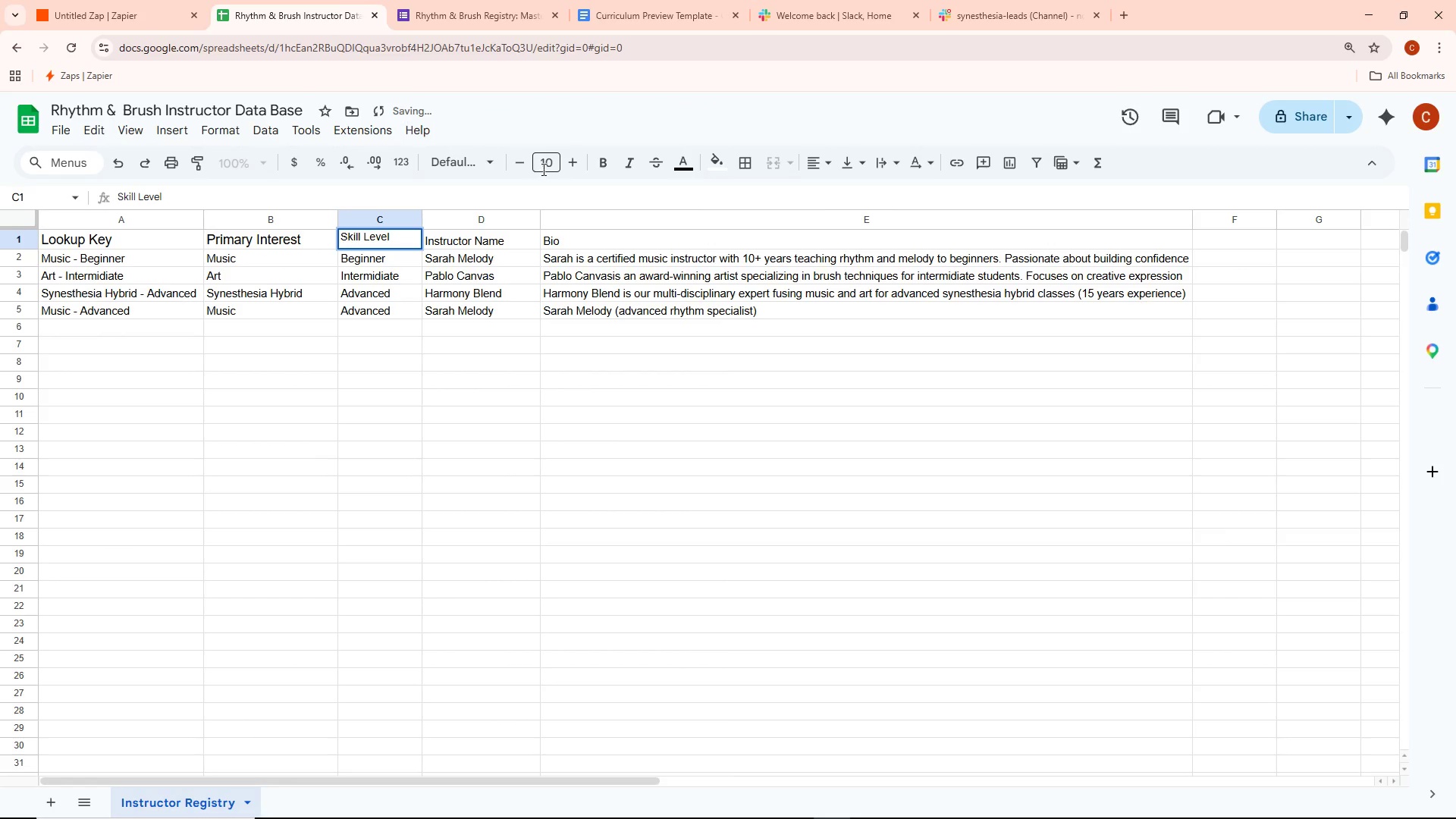 
key(Control+ControlLeft)
 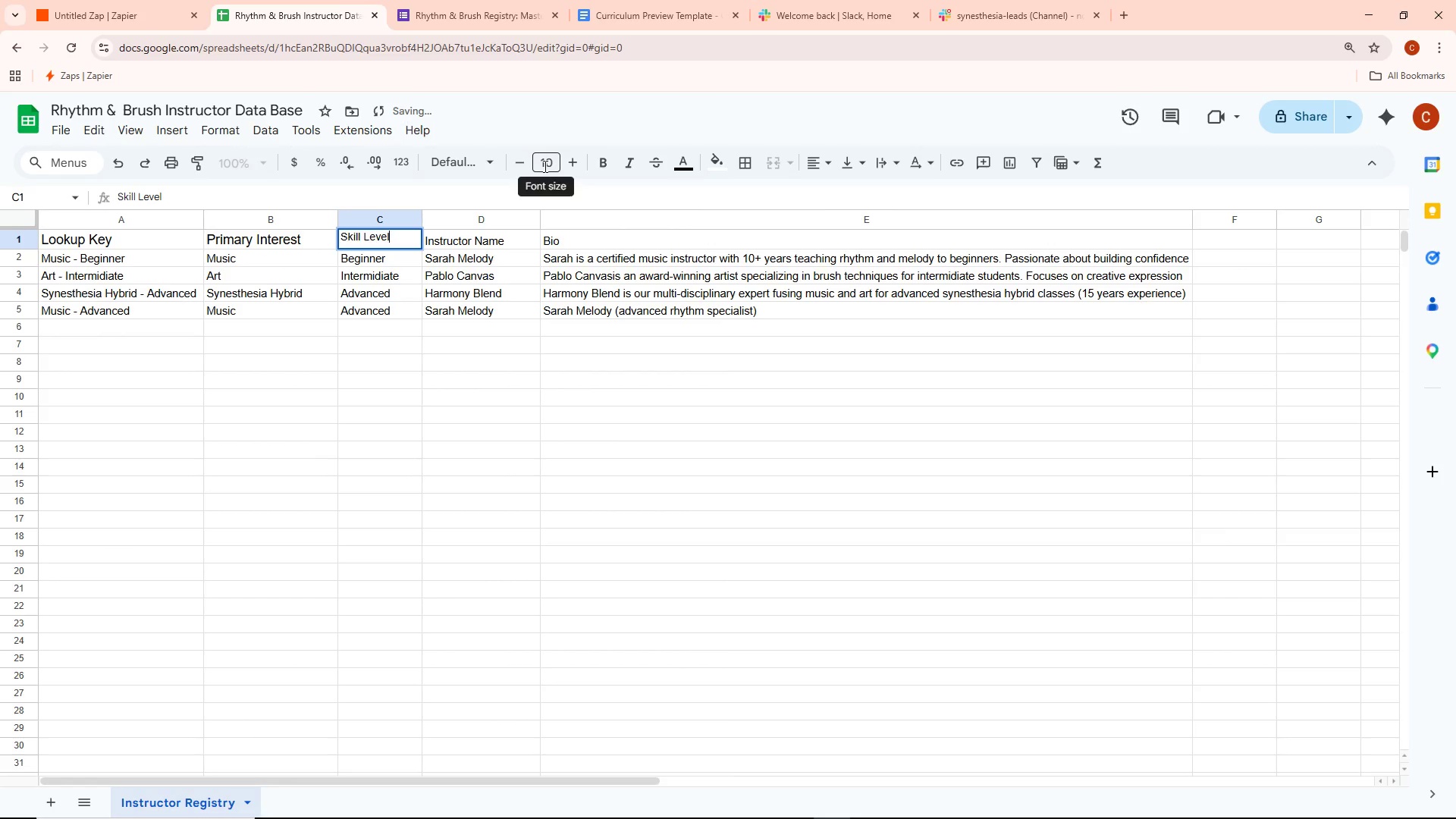 
key(Control+A)
 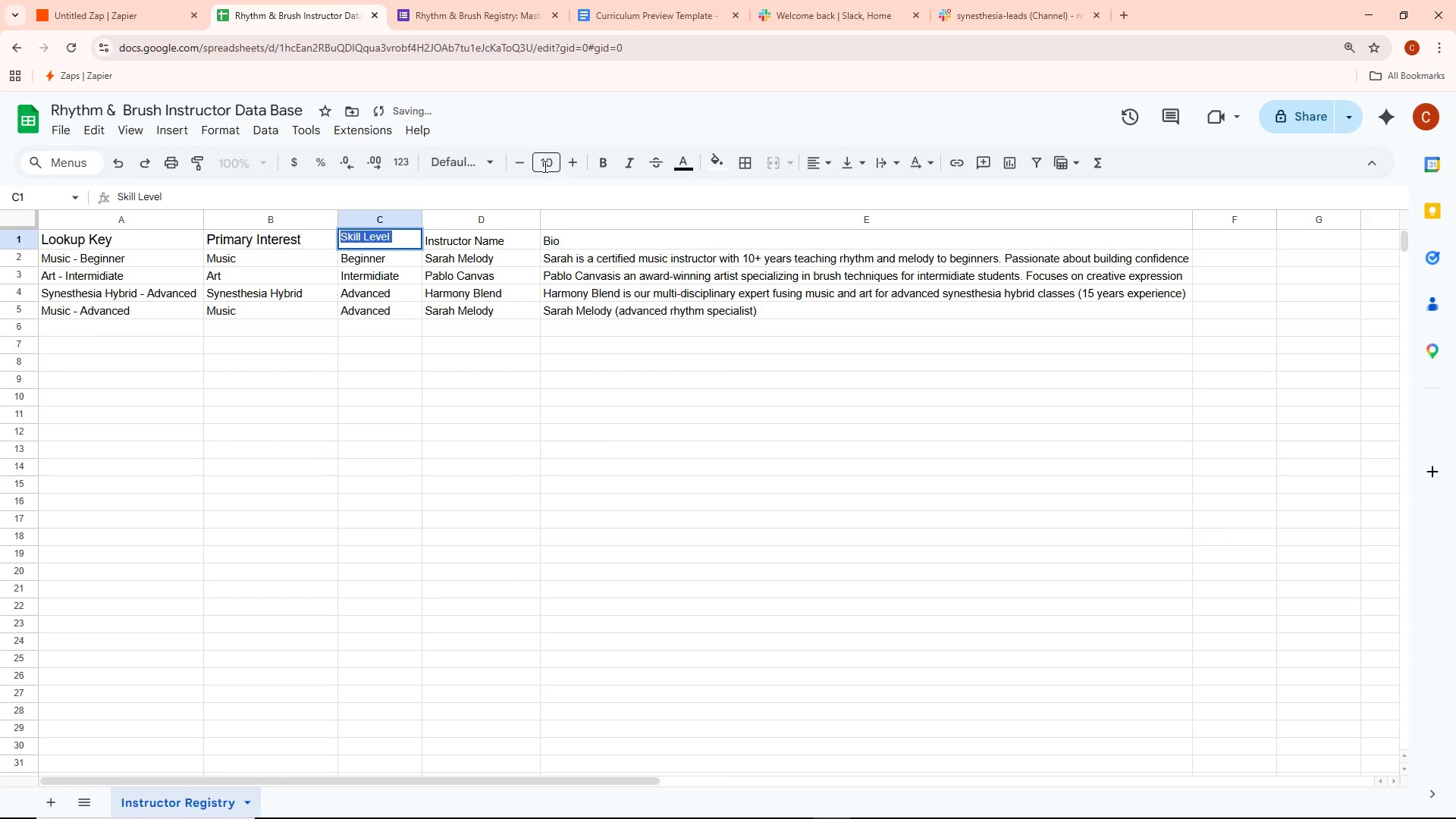 
left_click([544, 166])
 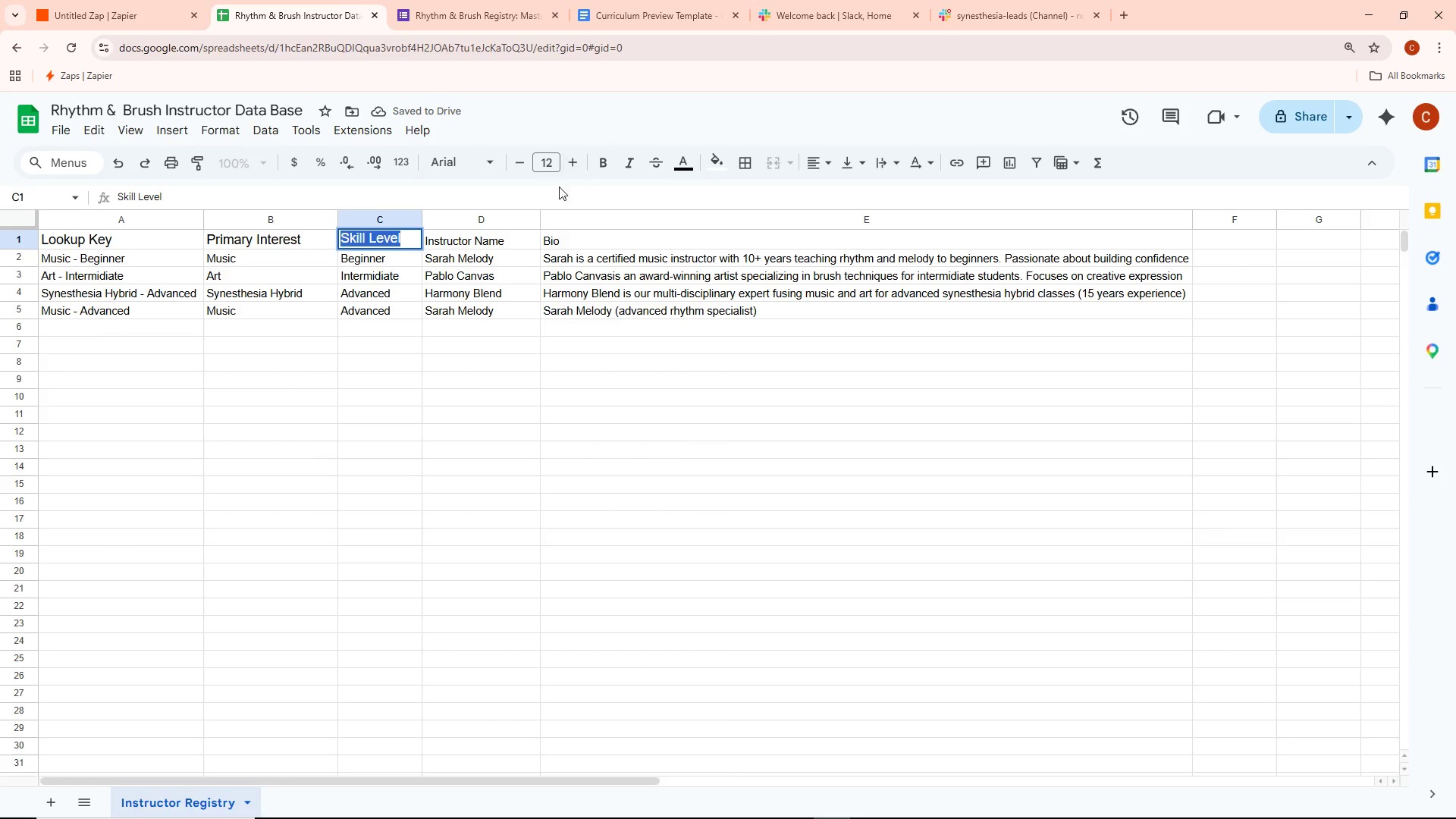 
double_click([490, 245])
 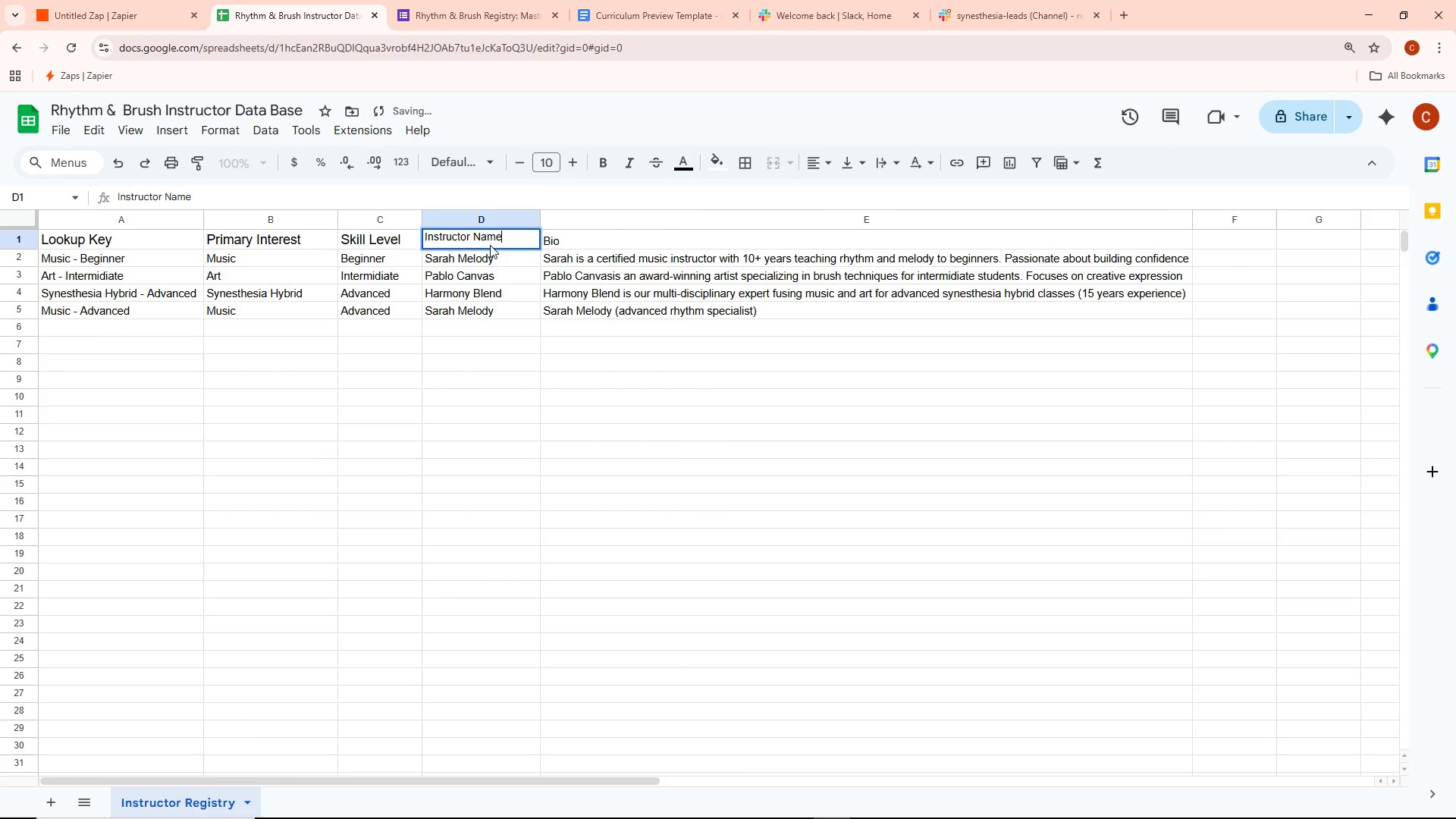 
key(Control+ControlLeft)
 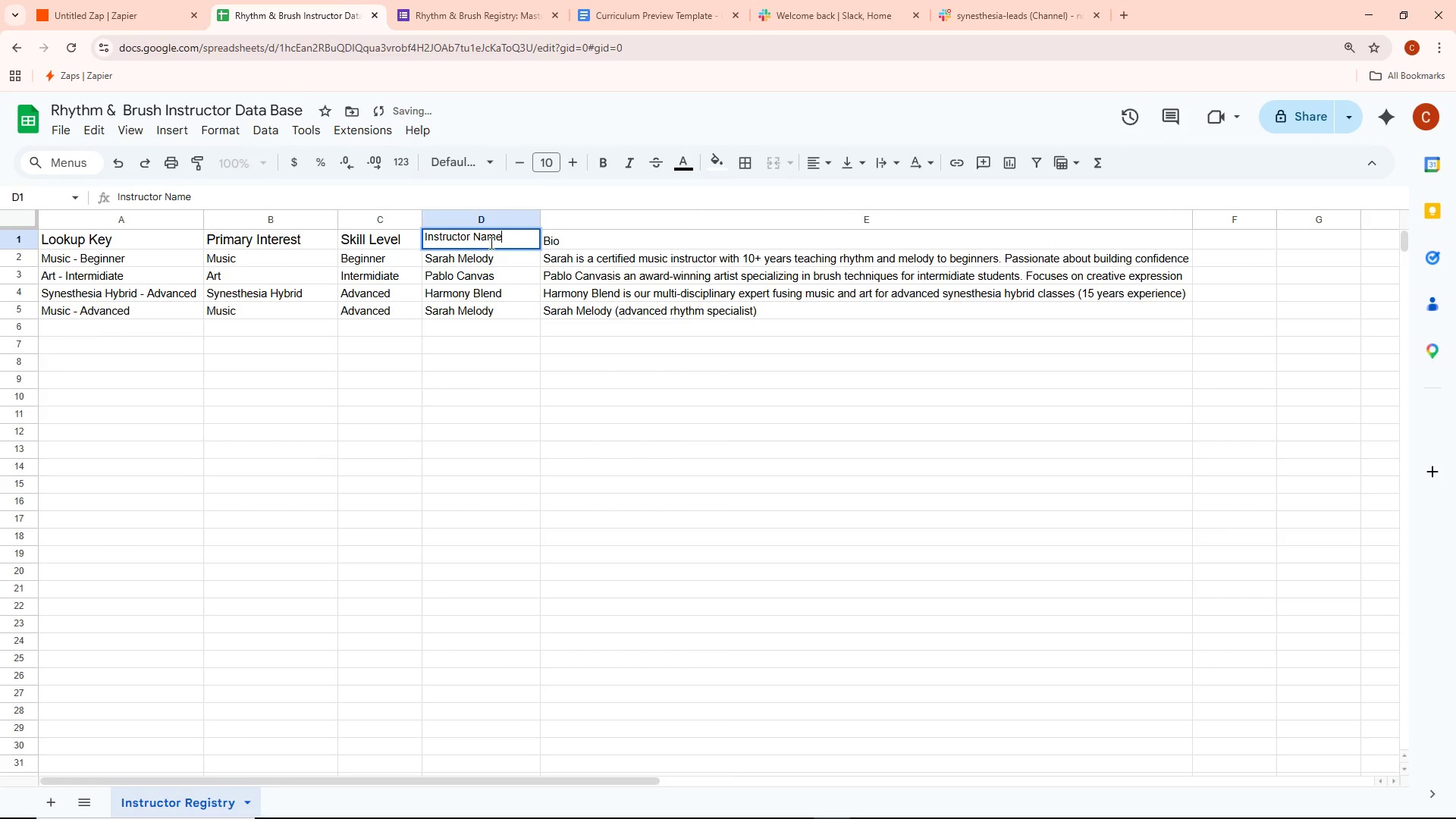 
key(Control+A)
 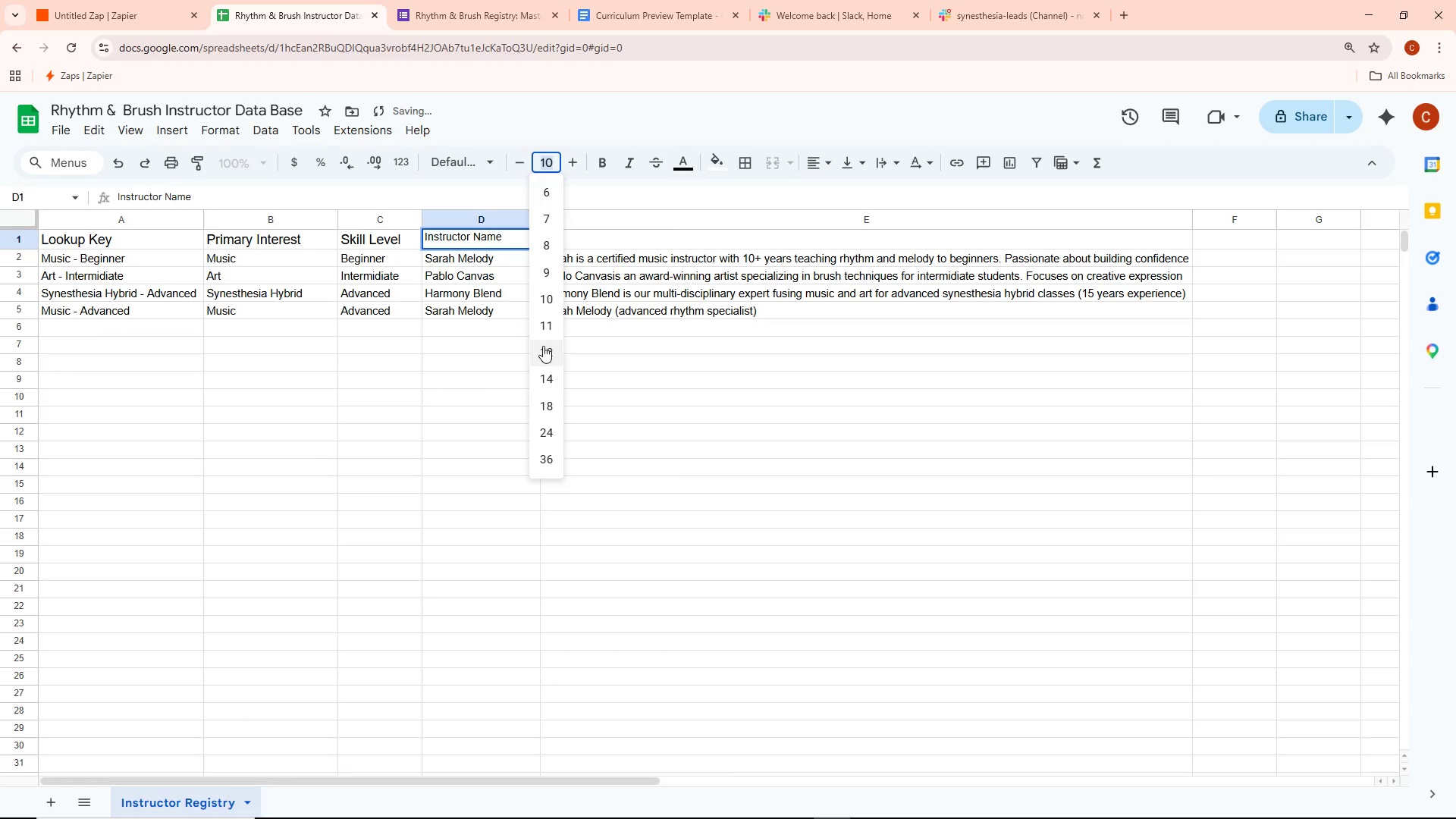 
left_click([547, 354])
 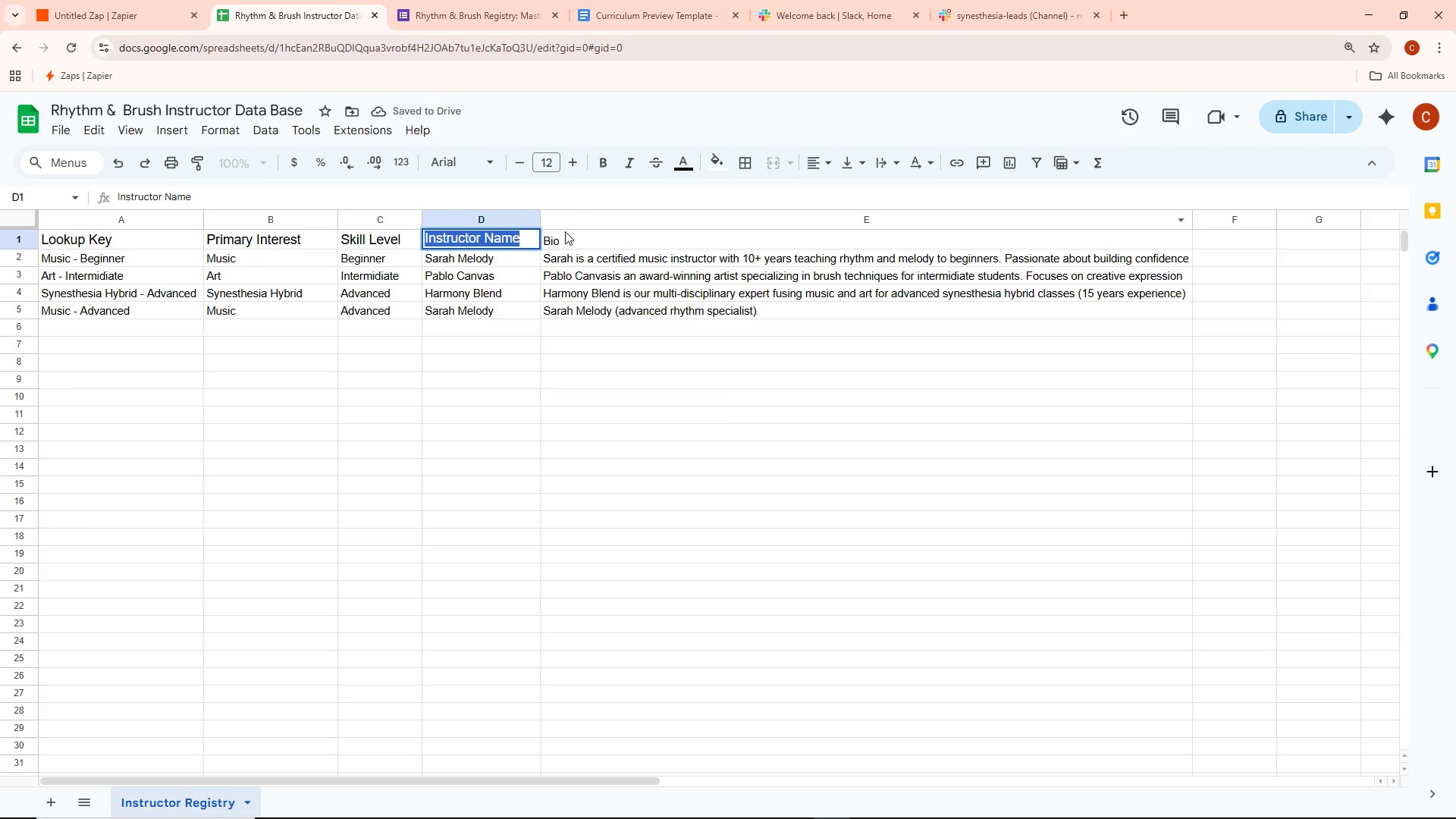 
double_click([561, 237])
 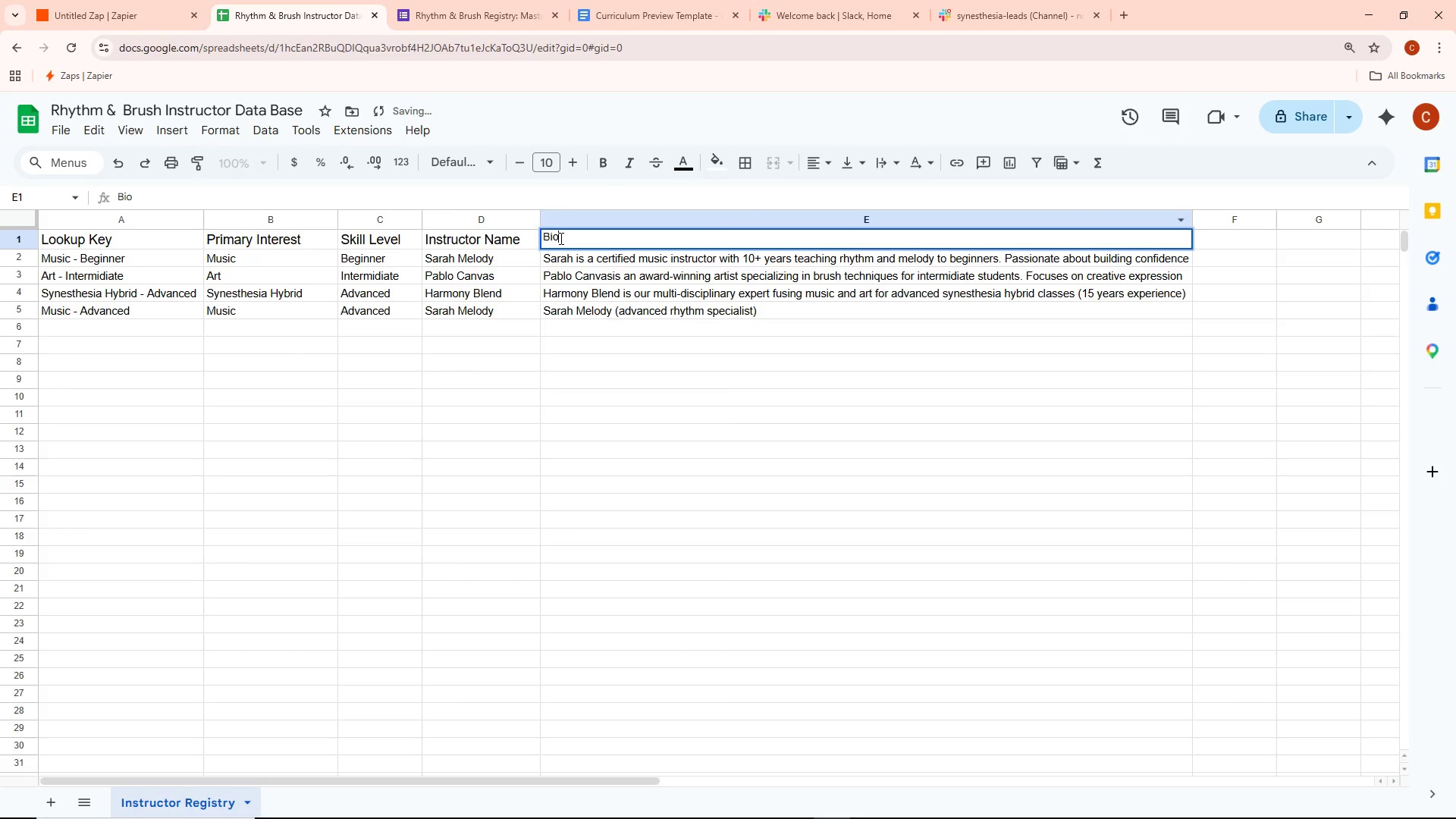 
key(Control+ControlLeft)
 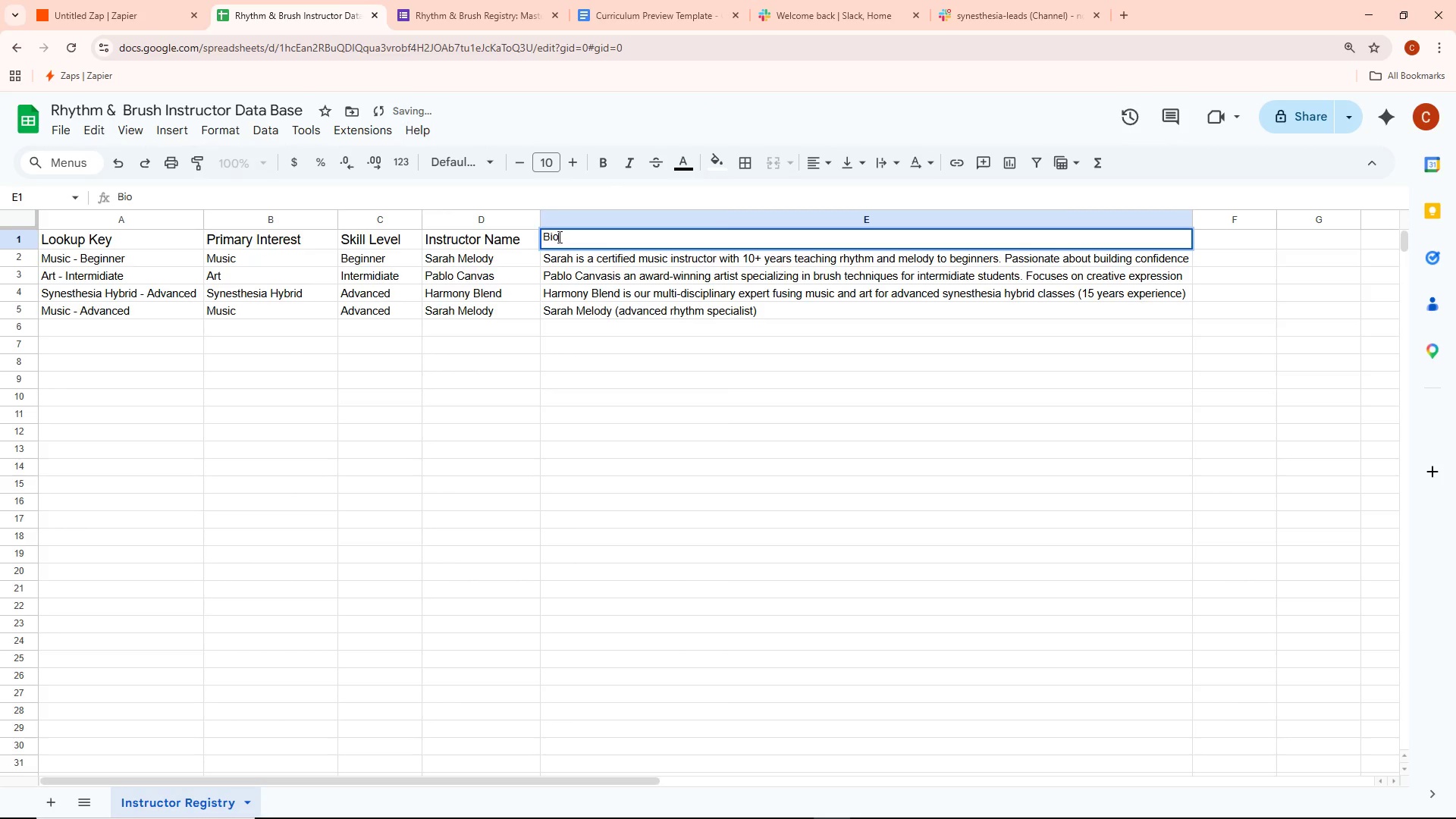 
key(Control+A)
 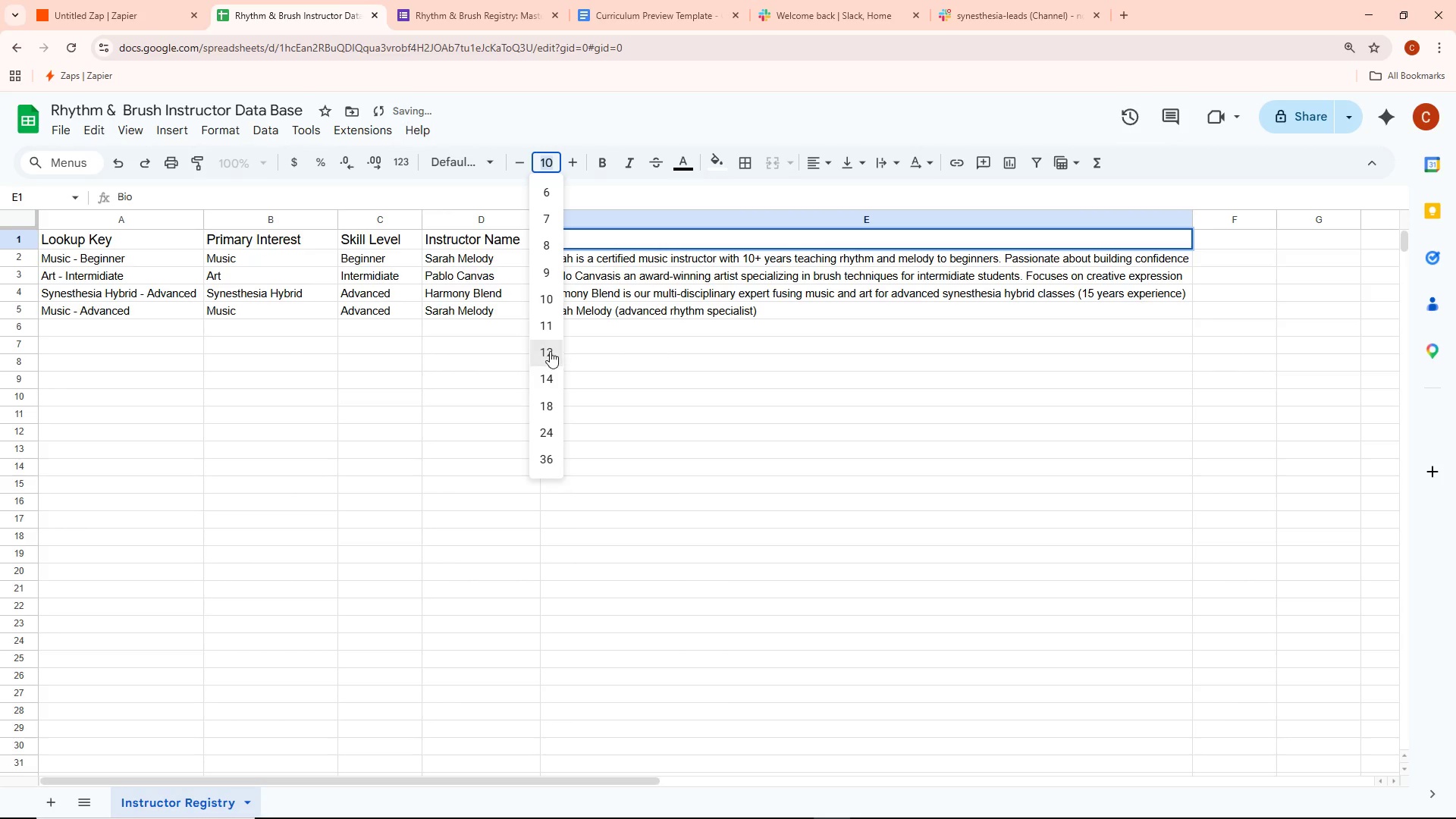 
double_click([344, 448])
 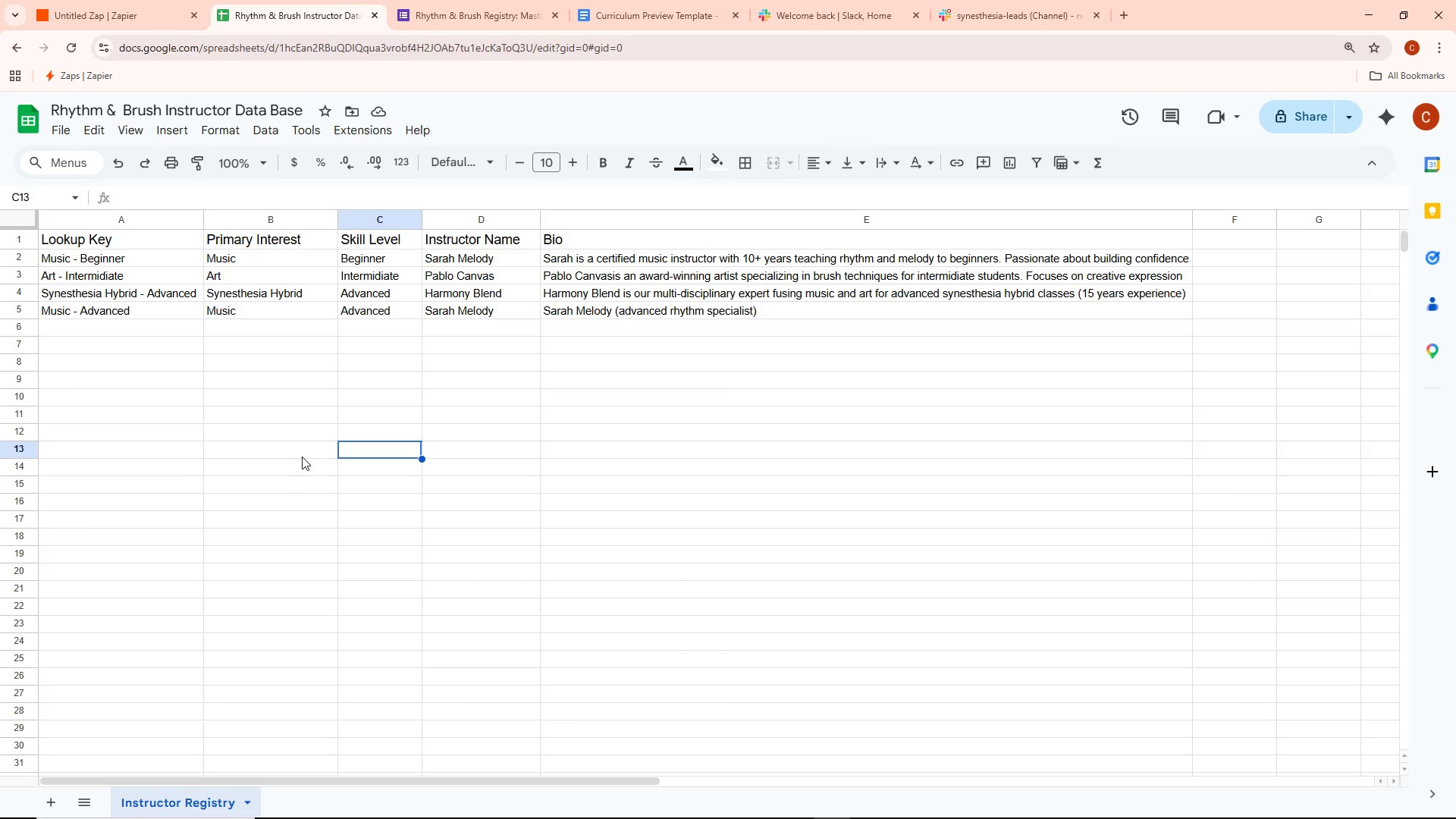 
wait(31.39)
 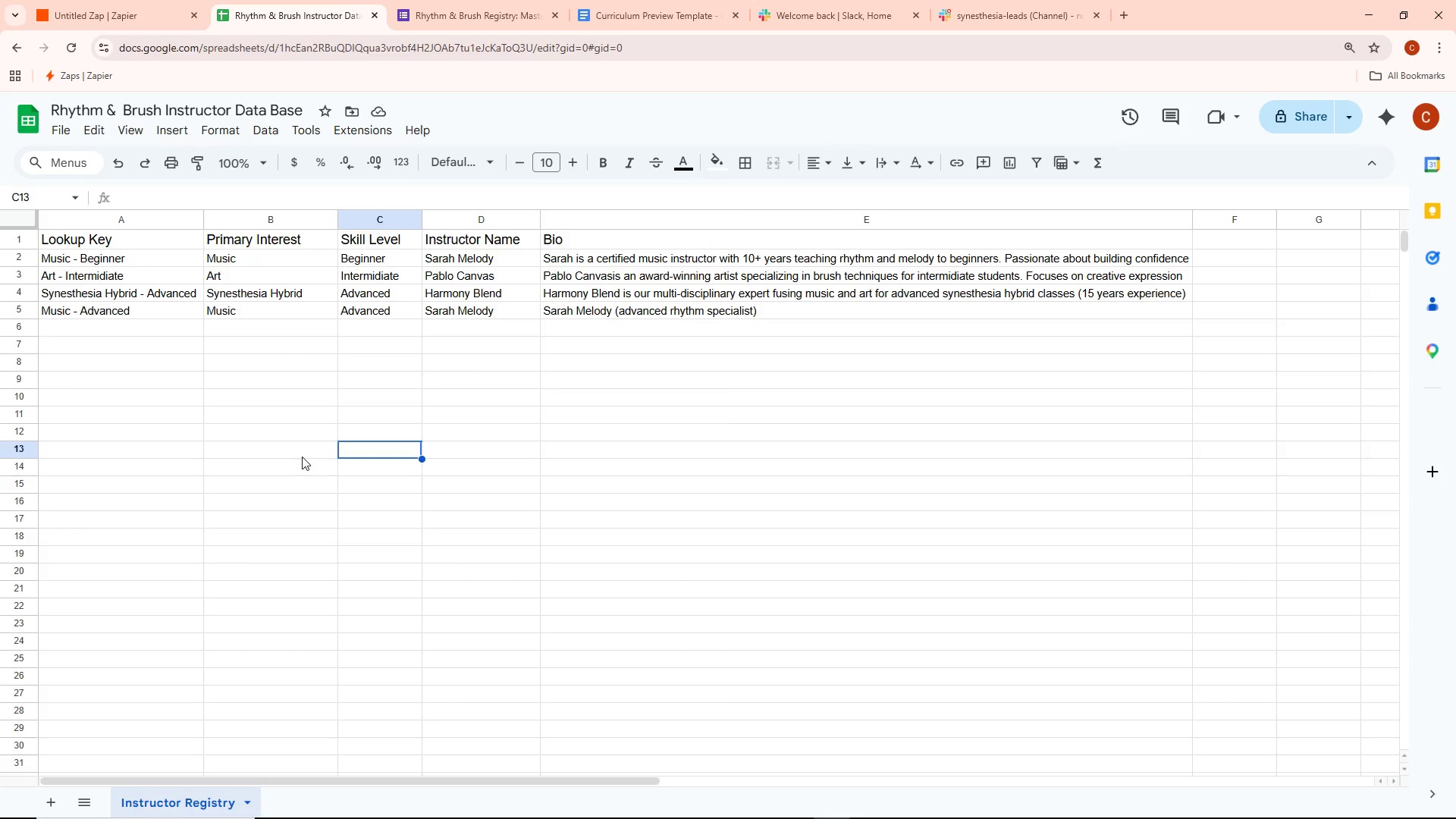 
left_click([617, 2])
 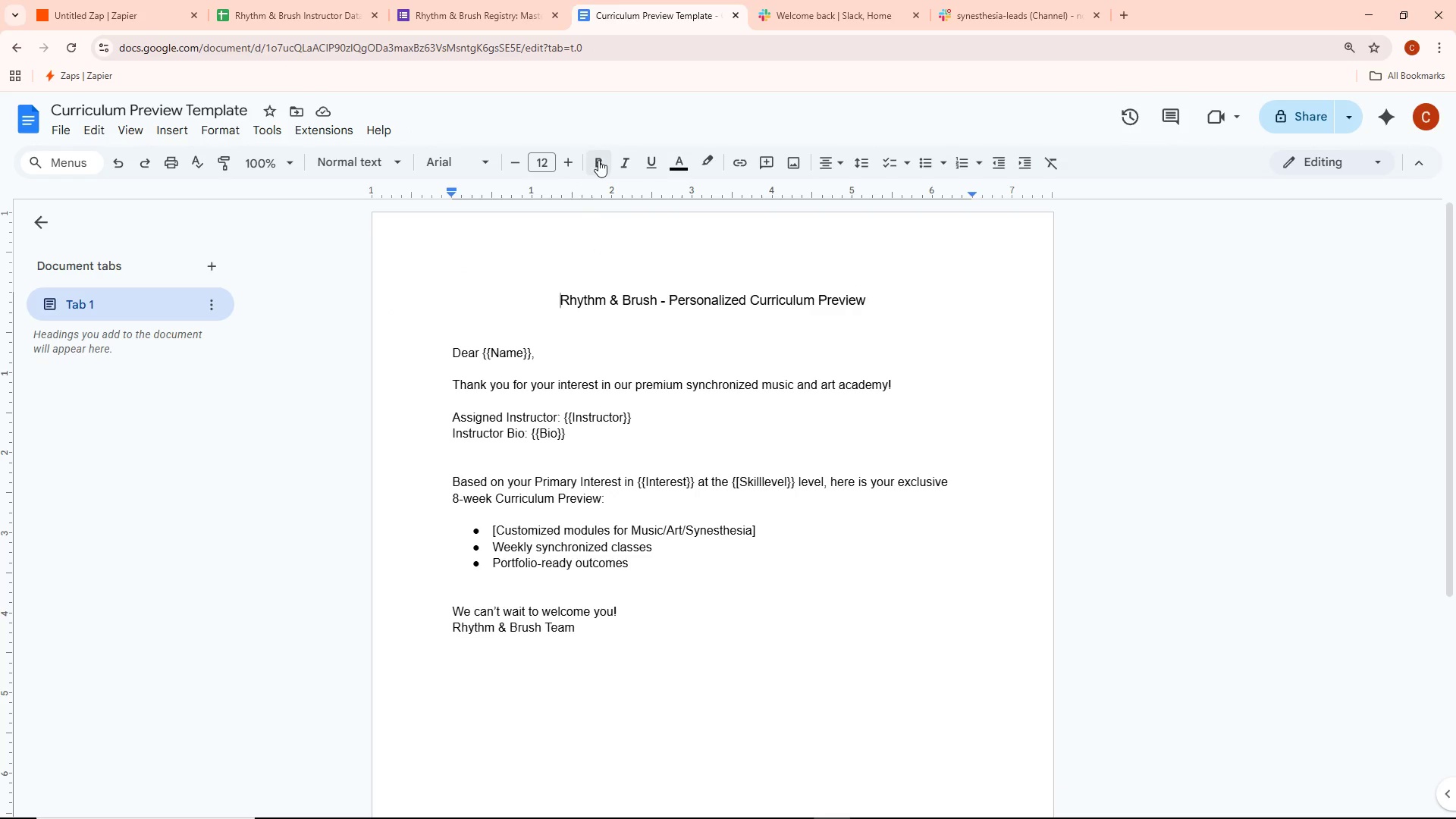 
wait(5.44)
 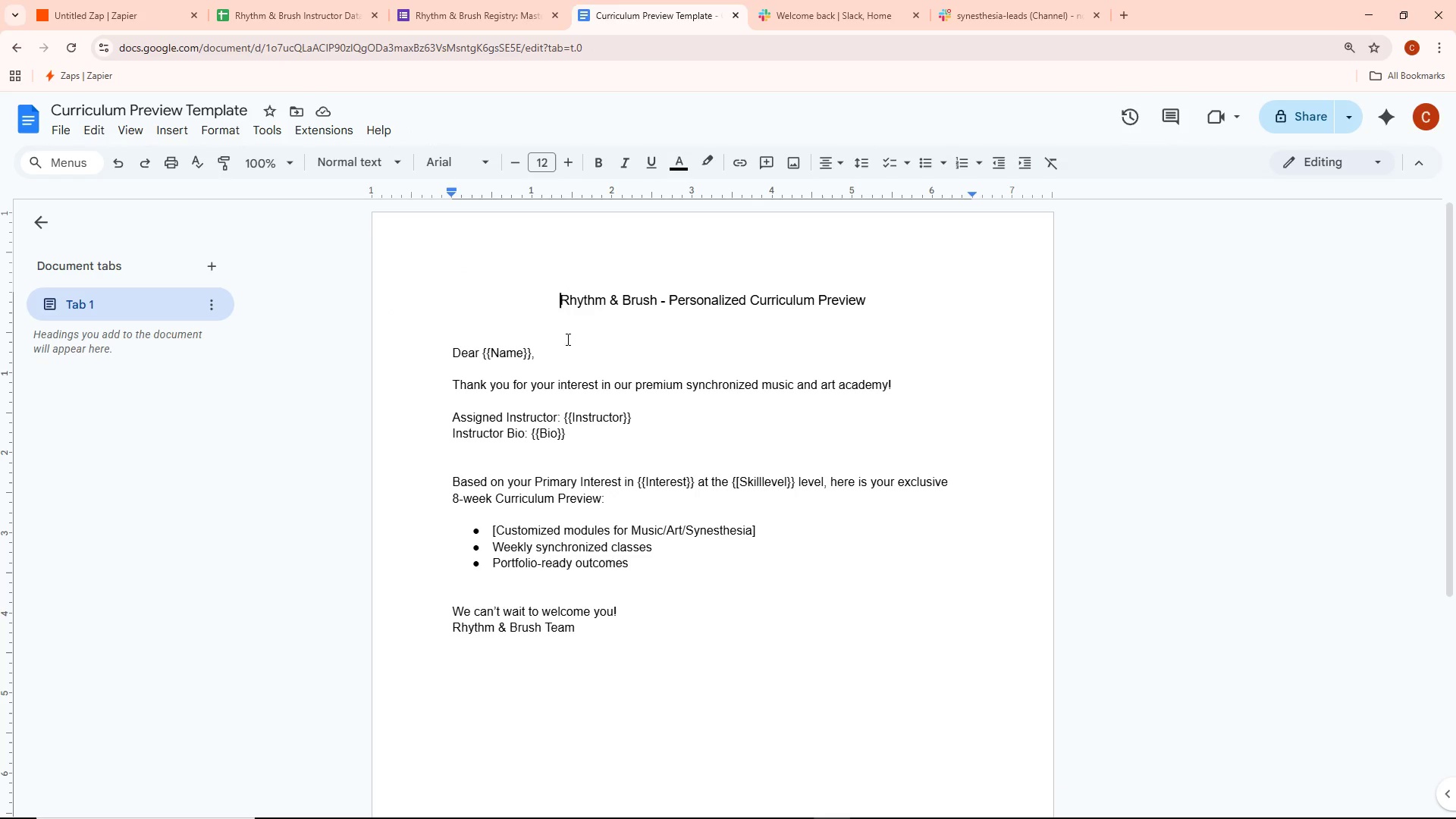 
left_click_drag(start_coordinate=[558, 299], to_coordinate=[886, 302])
 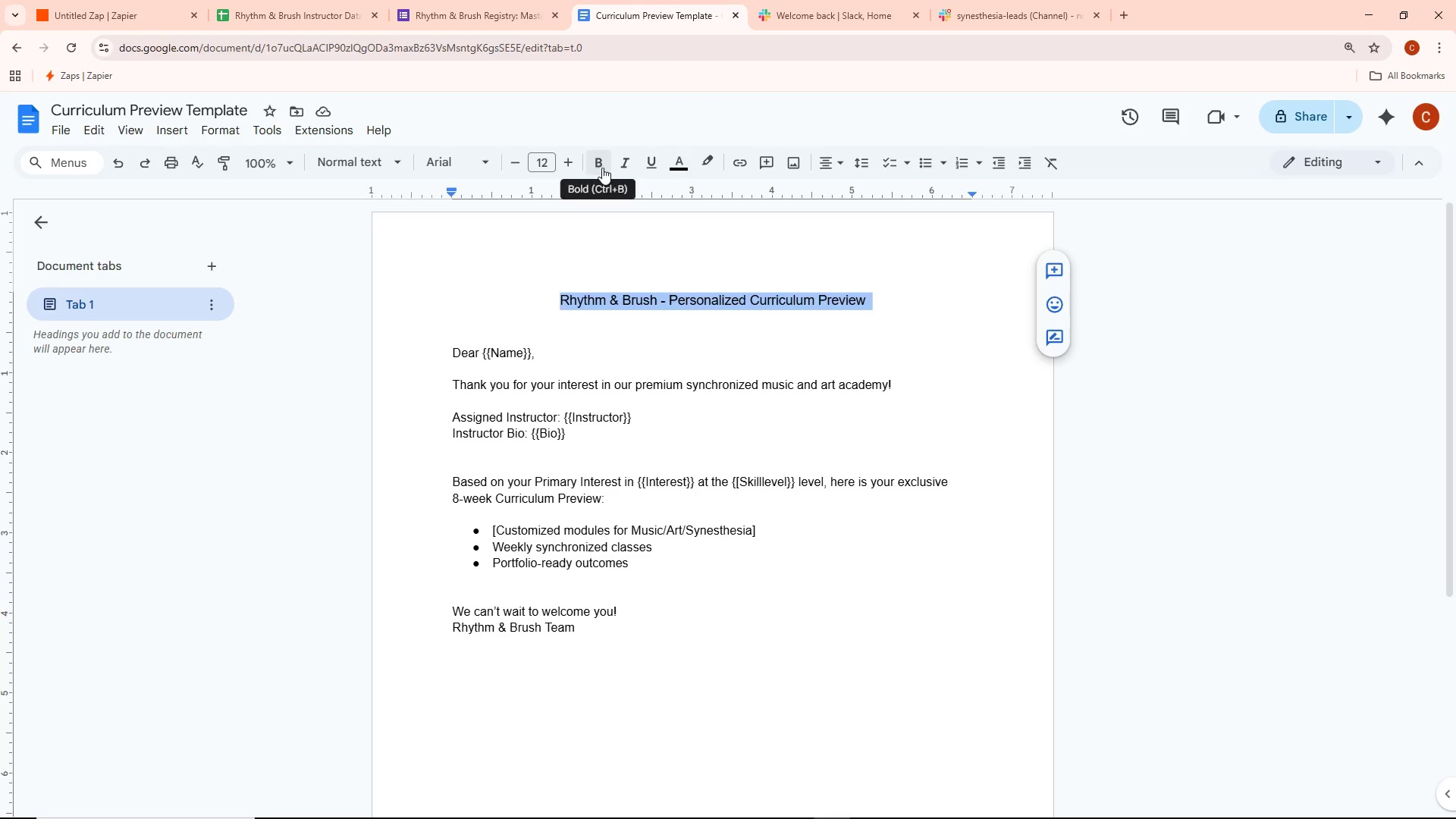 
left_click([602, 167])
 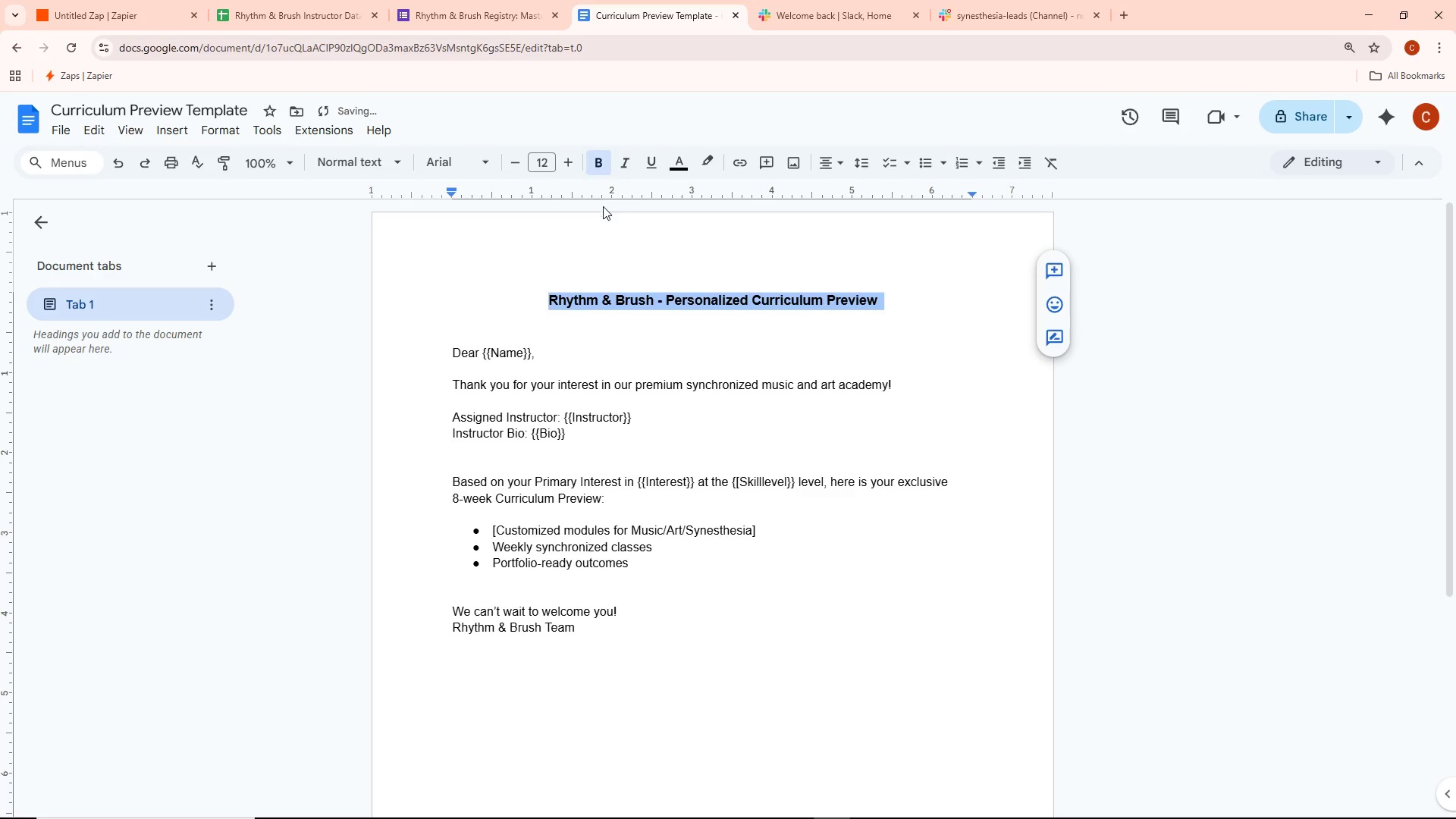 
left_click([594, 237])
 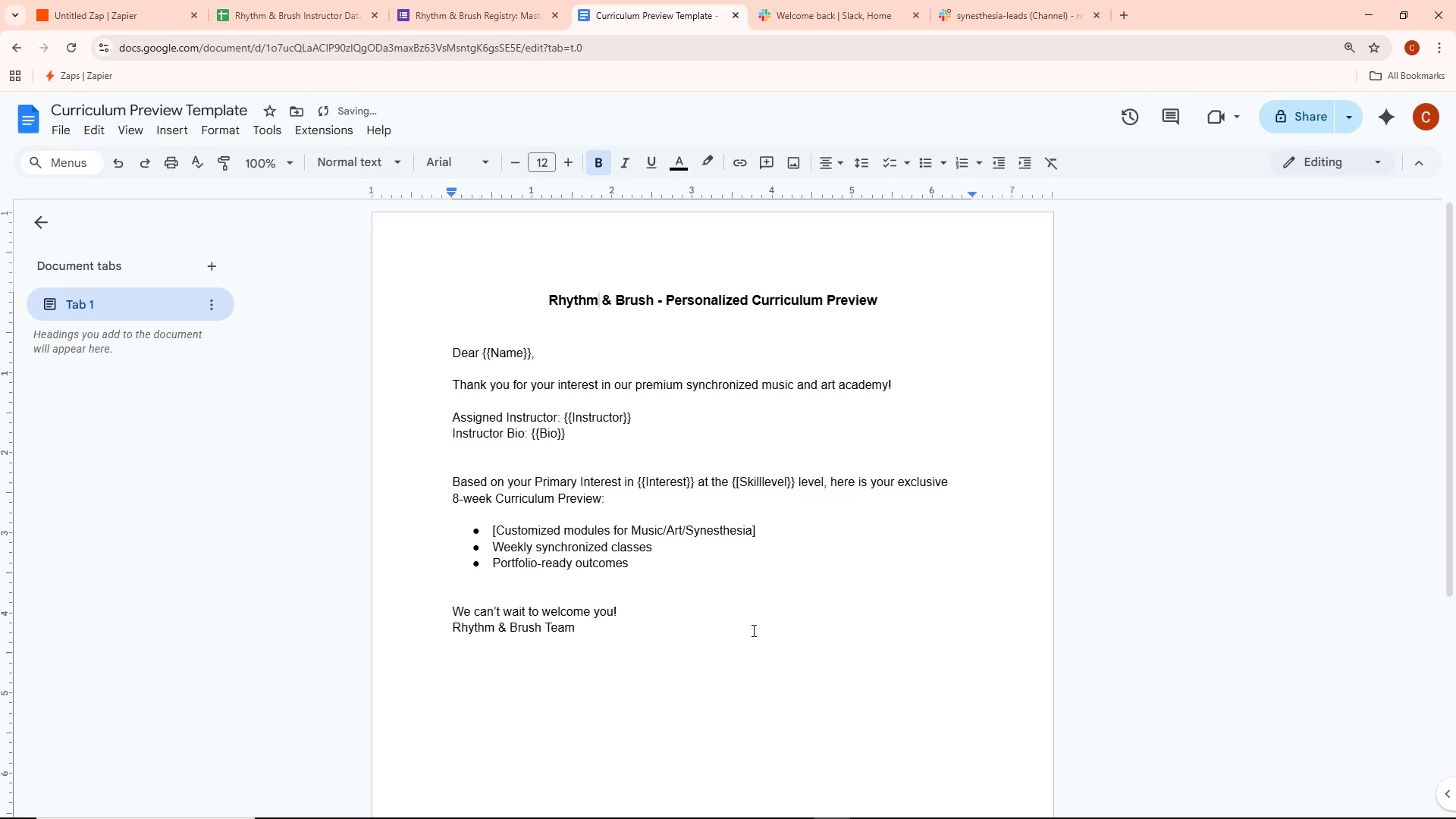 
left_click([752, 632])
 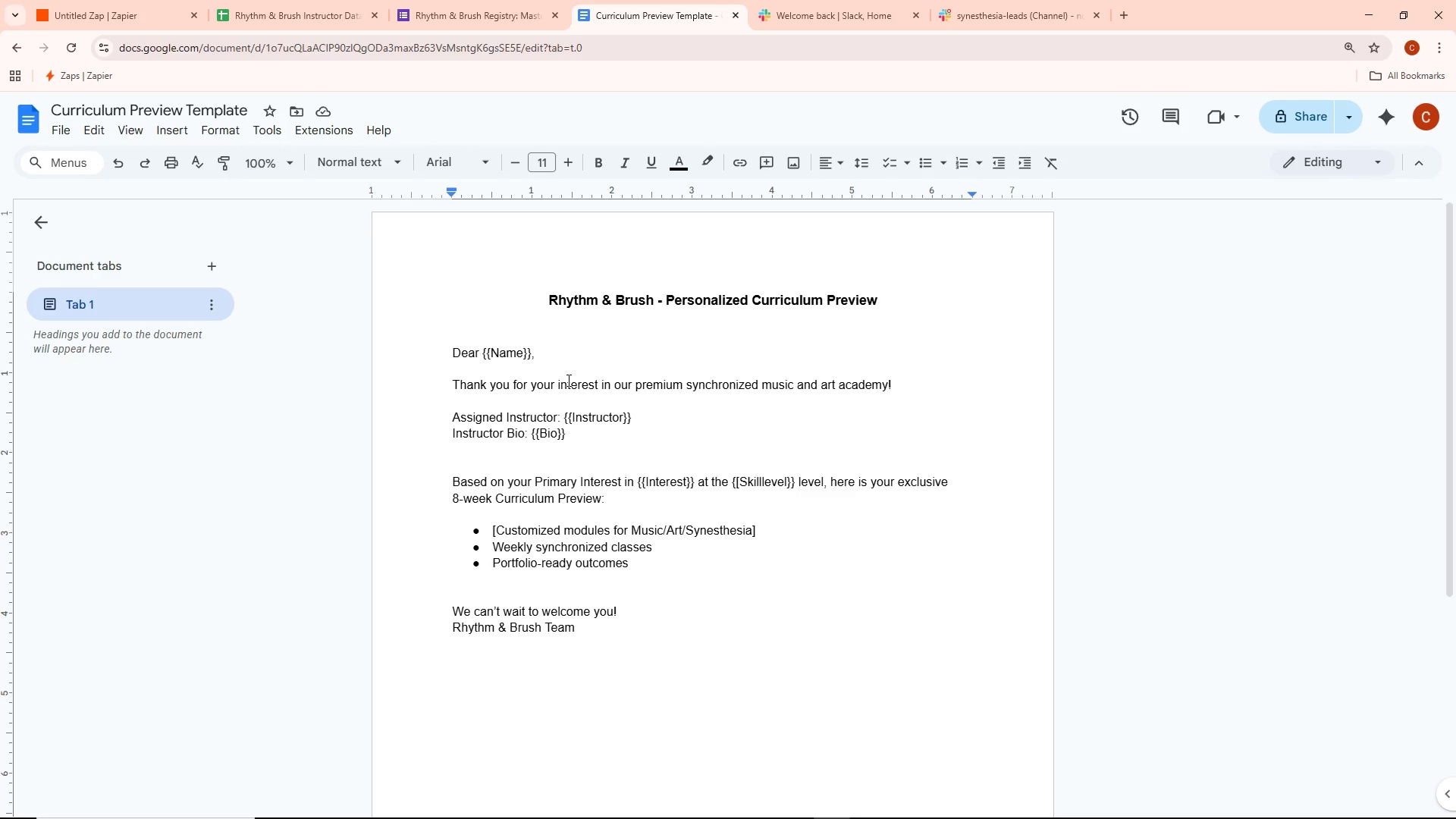 
wait(41.72)
 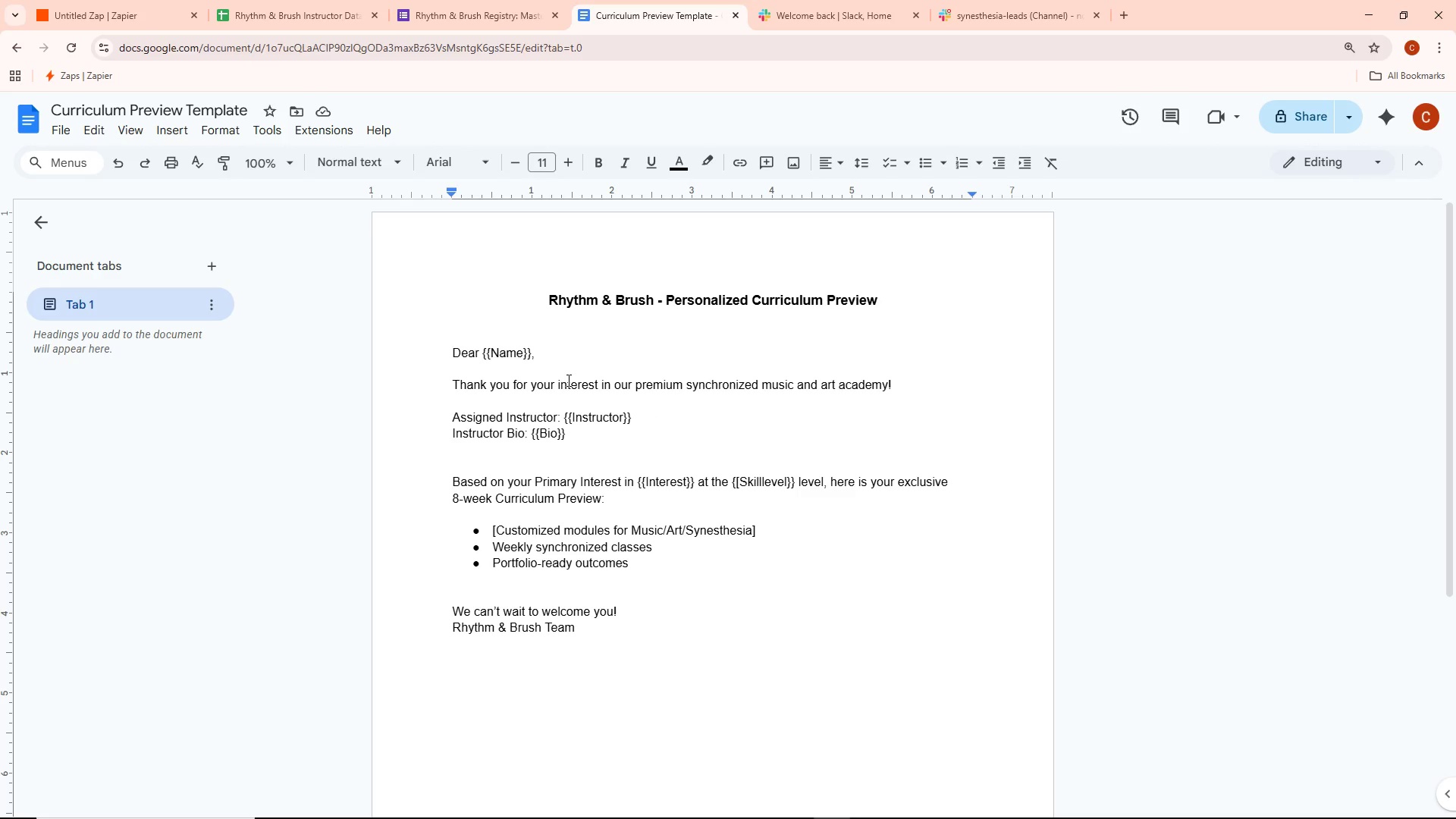 
left_click_drag(start_coordinate=[61, 0], to_coordinate=[64, 0])
 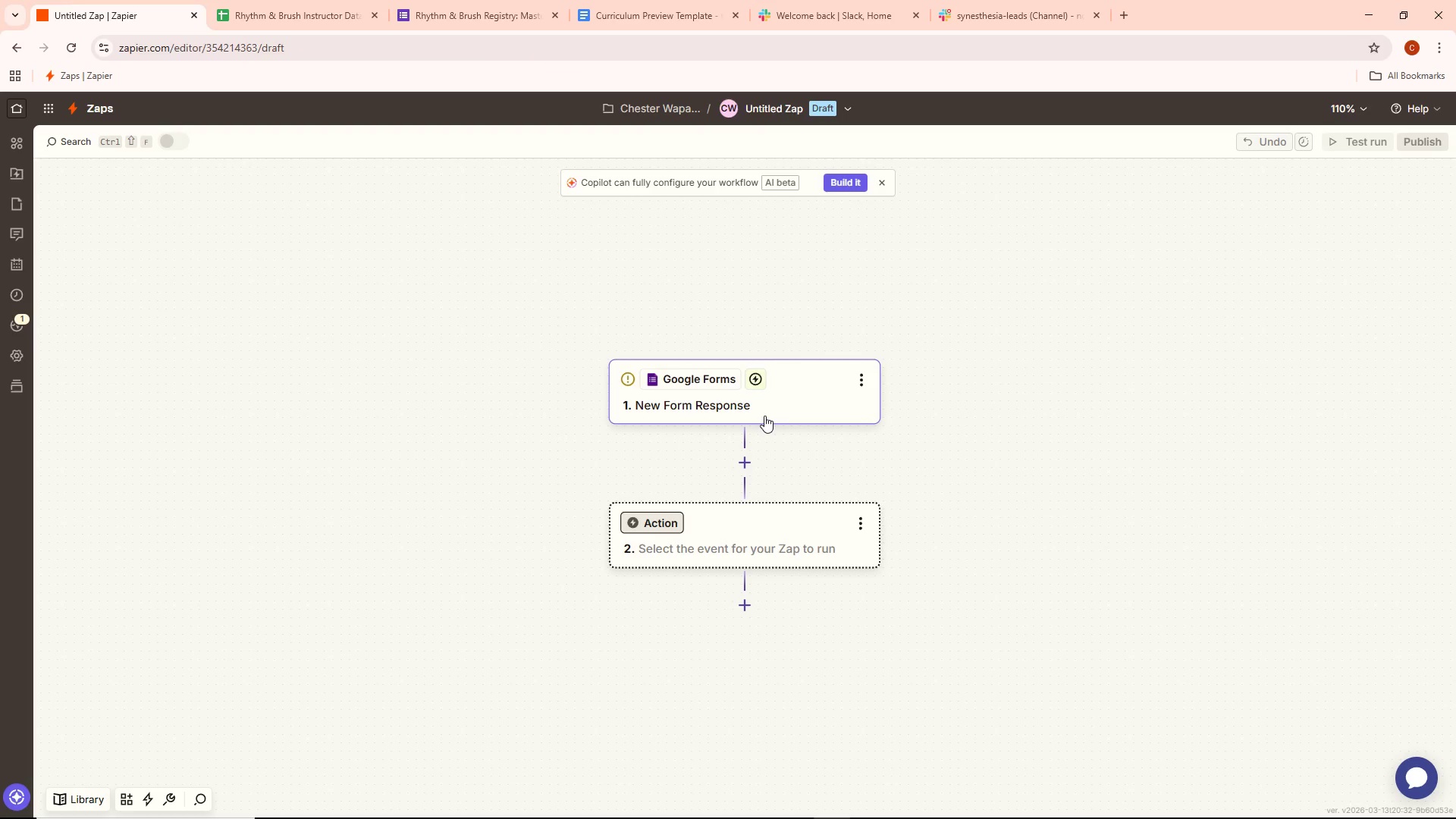 
wait(12.14)
 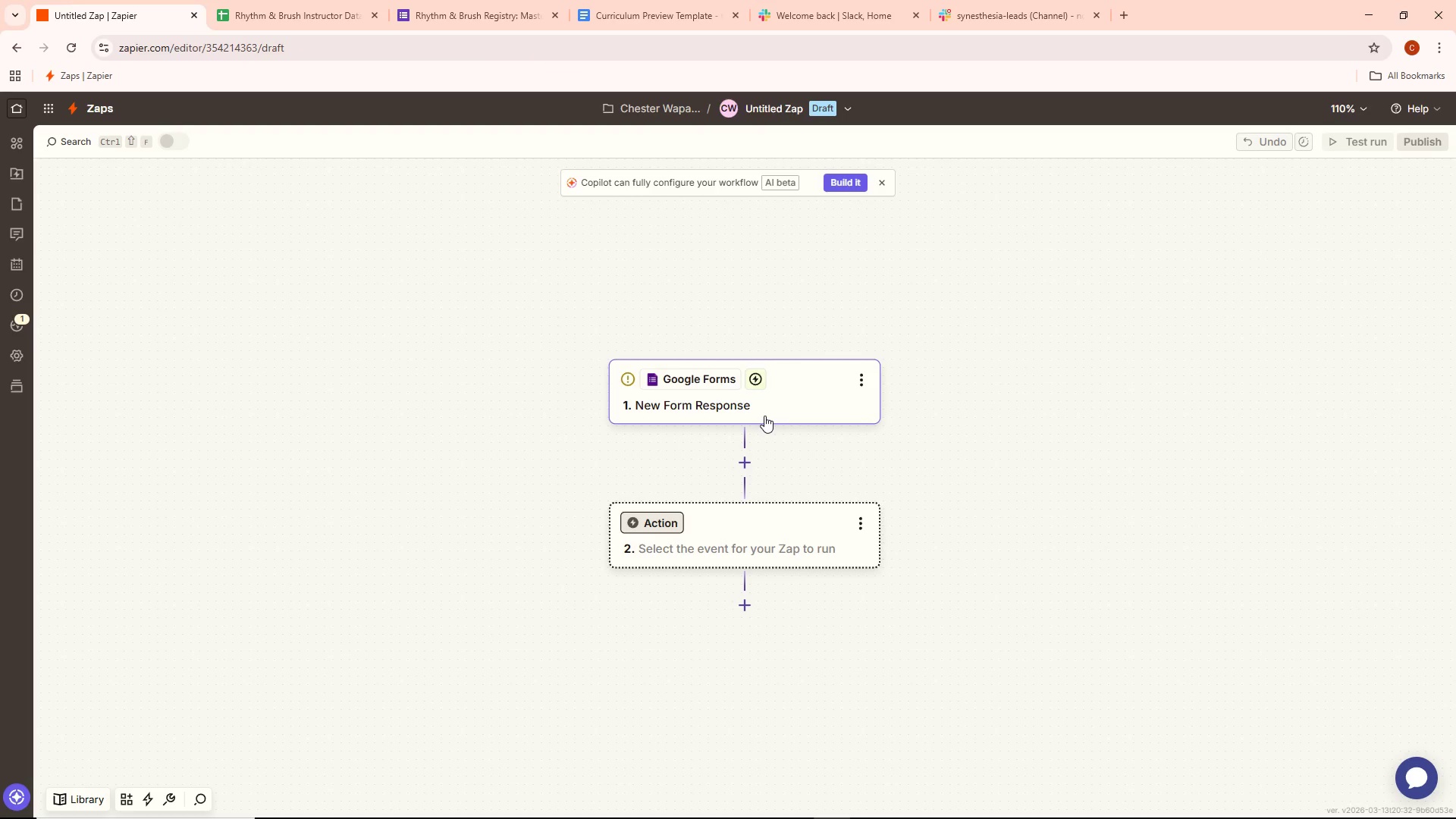 
left_click_drag(start_coordinate=[768, 416], to_coordinate=[772, 417])
 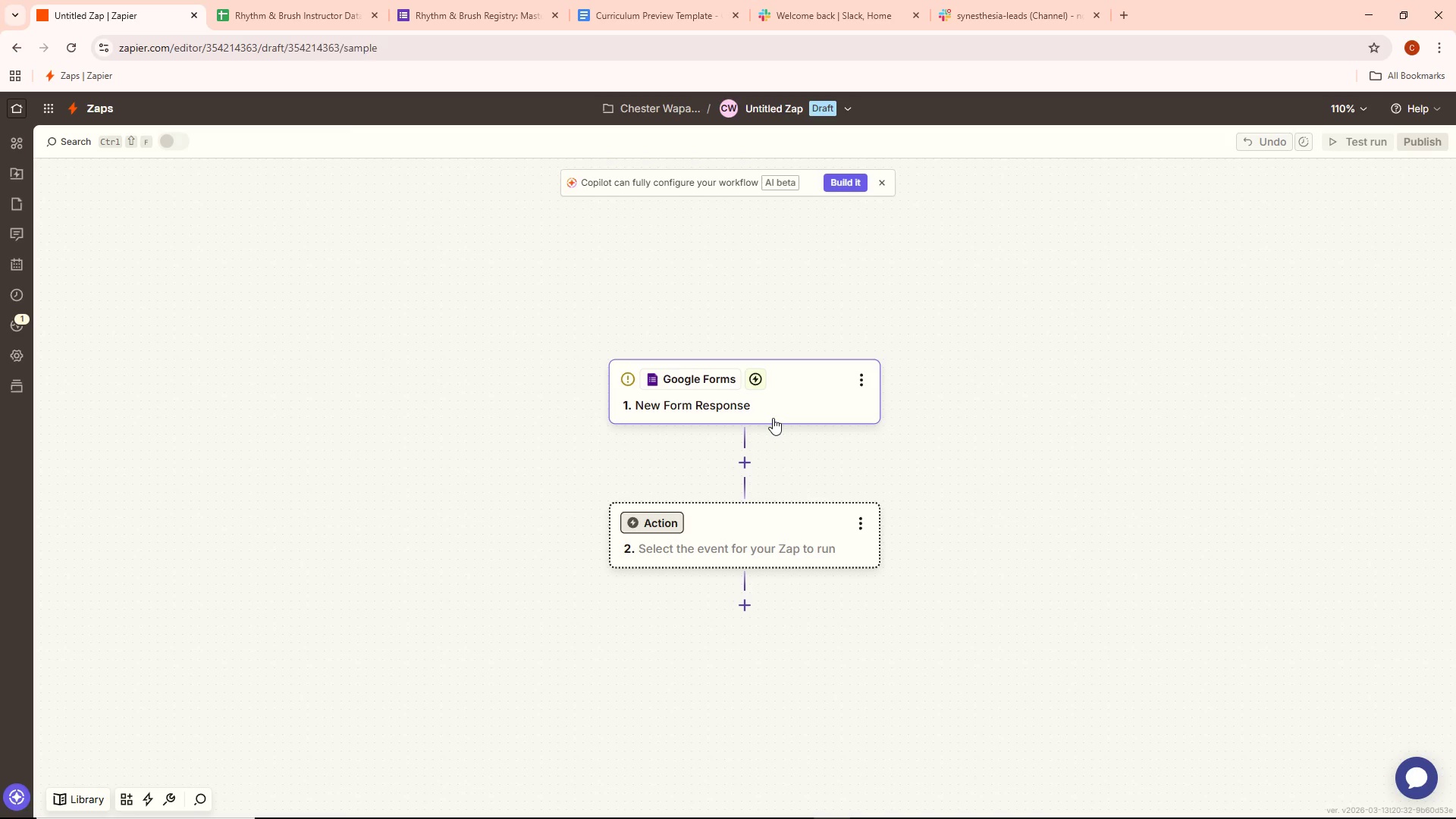 
double_click([773, 418])
 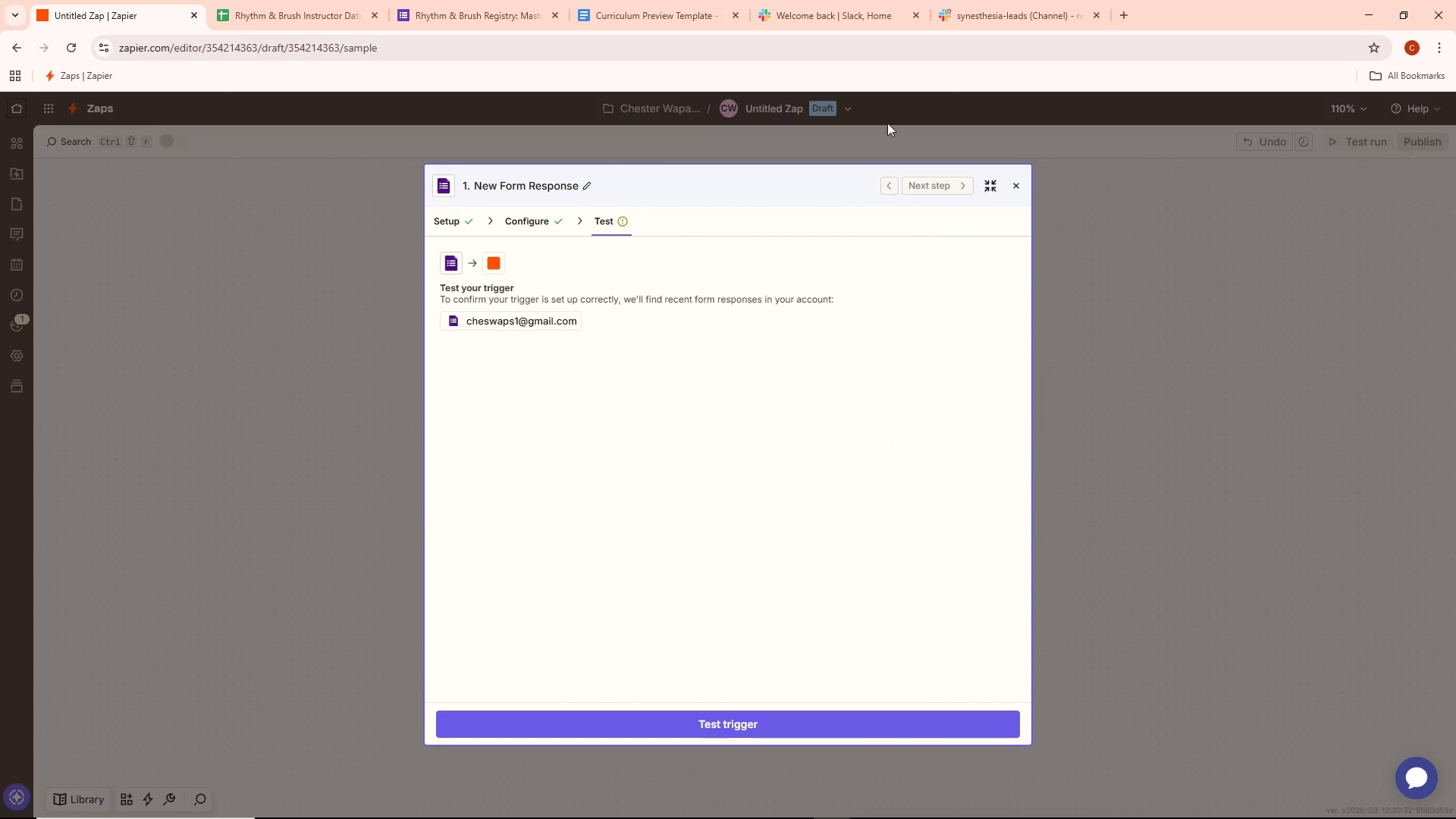 
left_click([484, 0])
 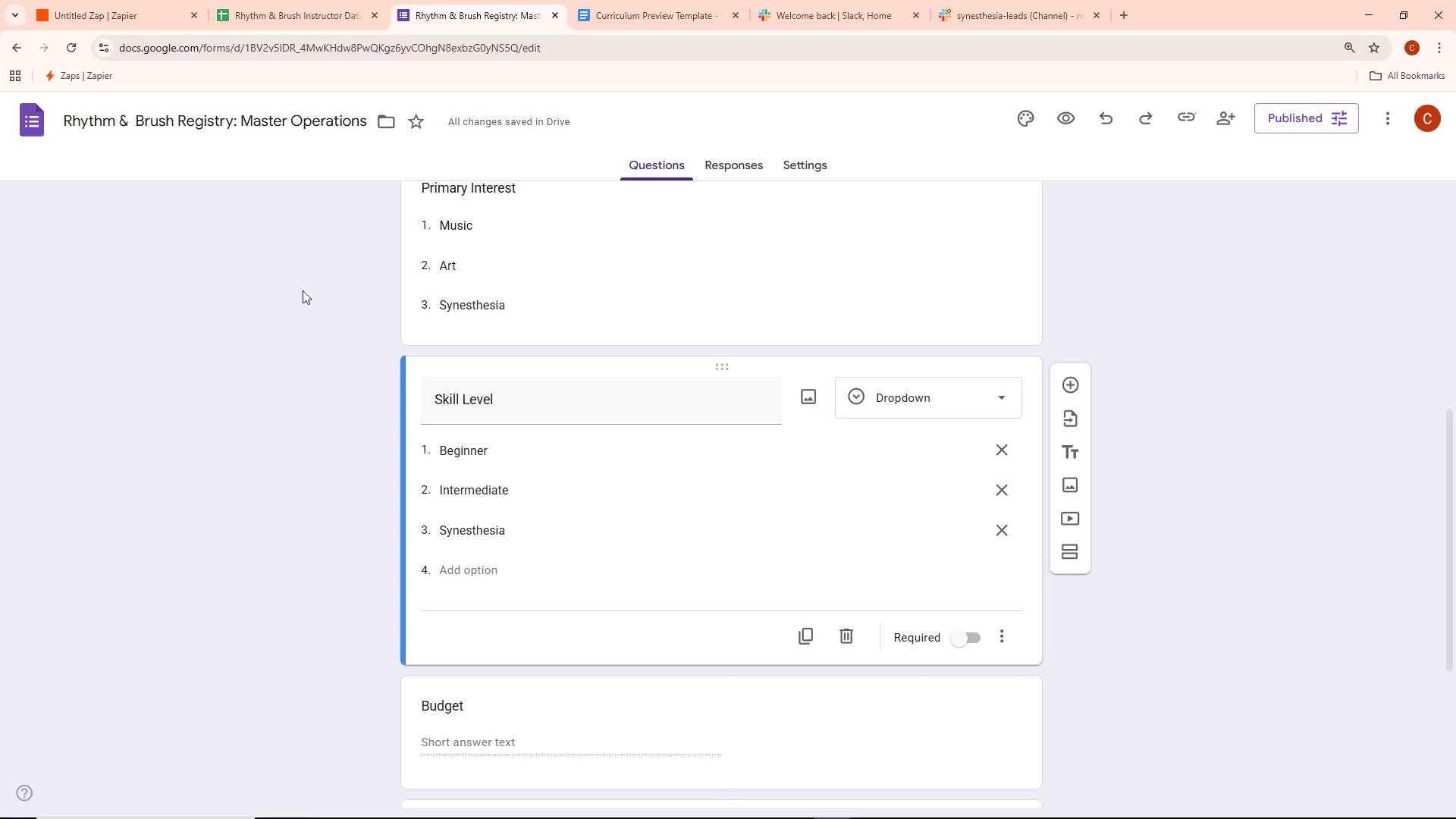 
left_click([84, 0])
 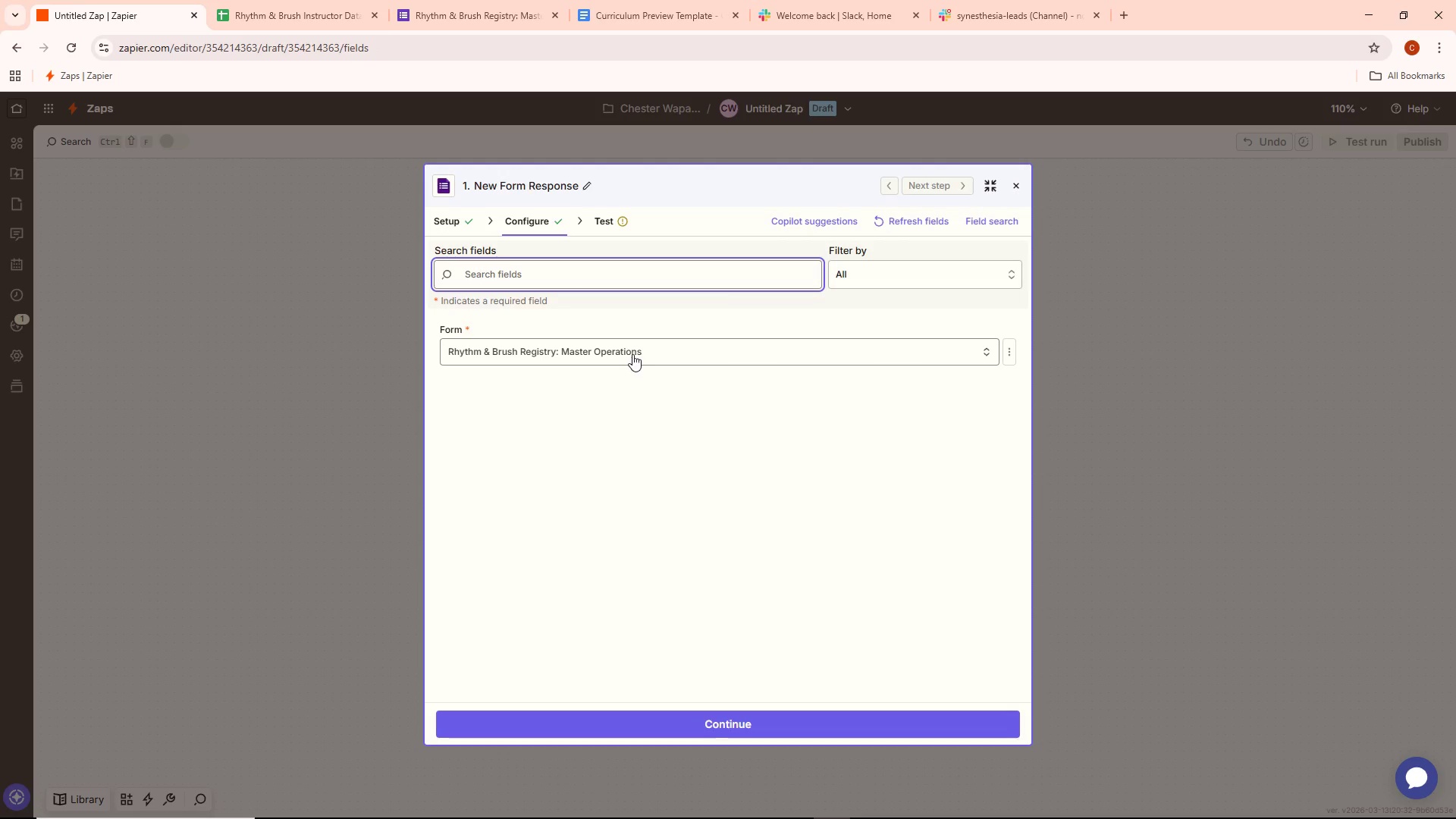 
wait(5.61)
 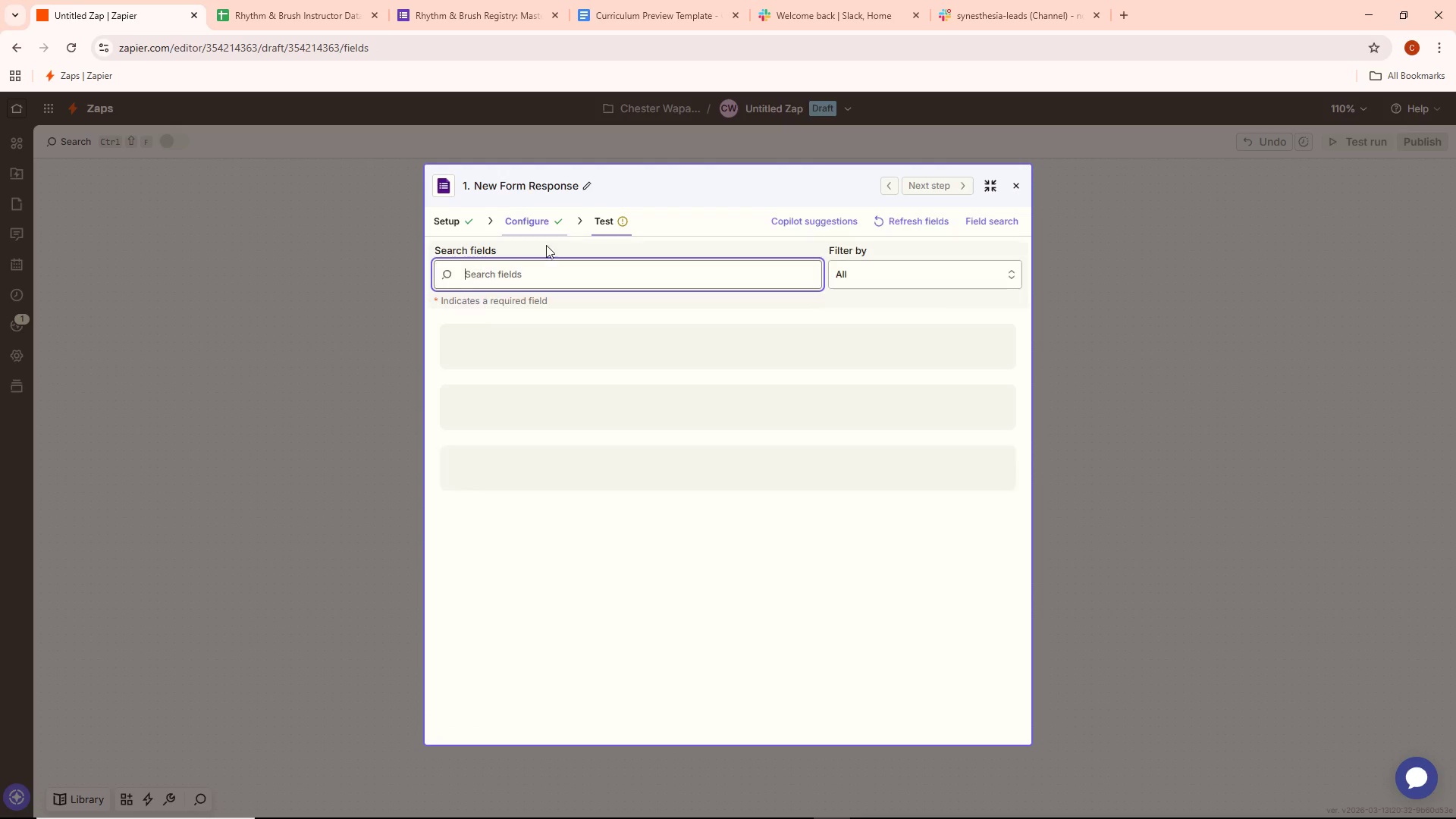 
left_click([464, 4])
 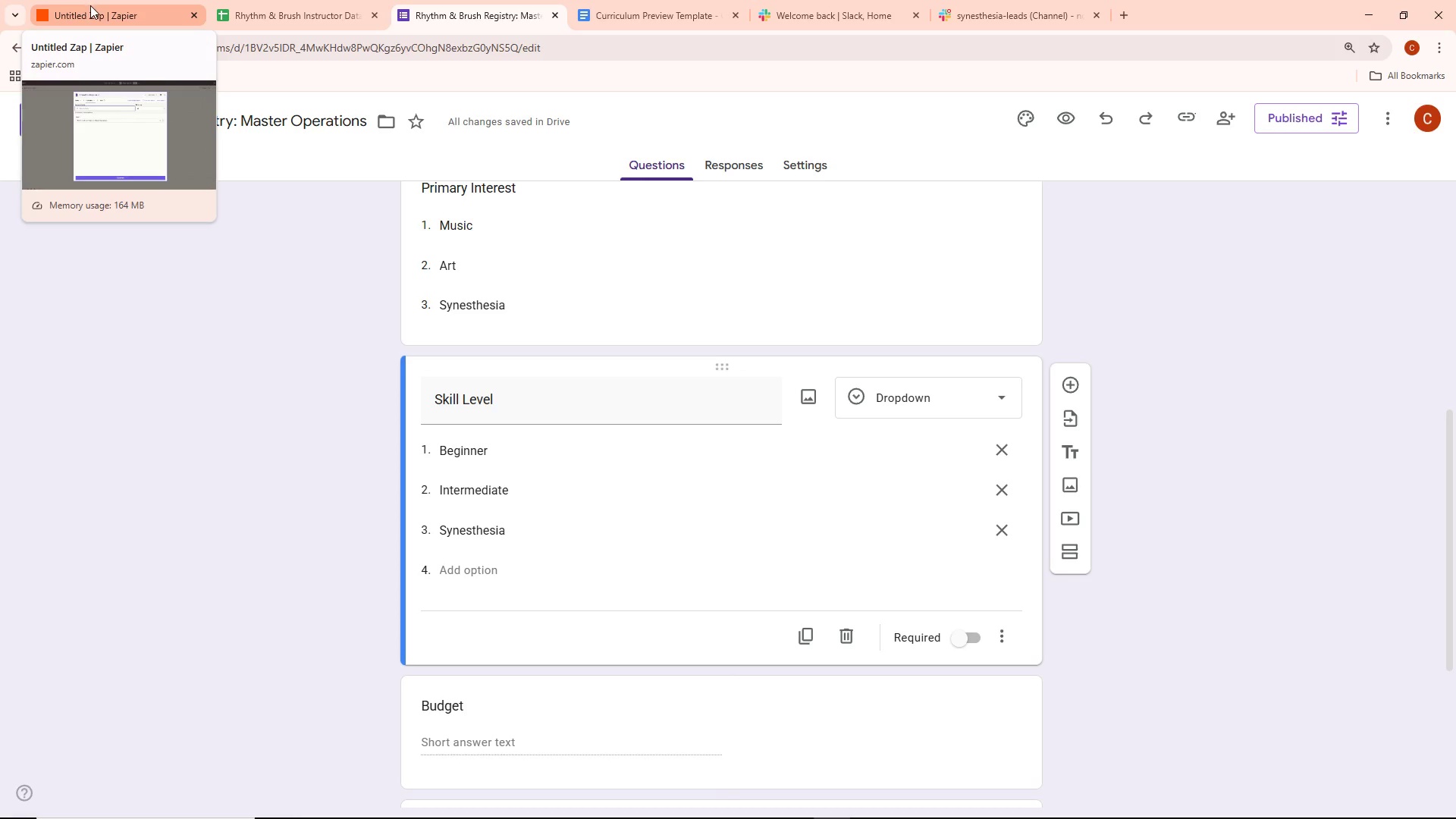 
left_click([109, 20])
 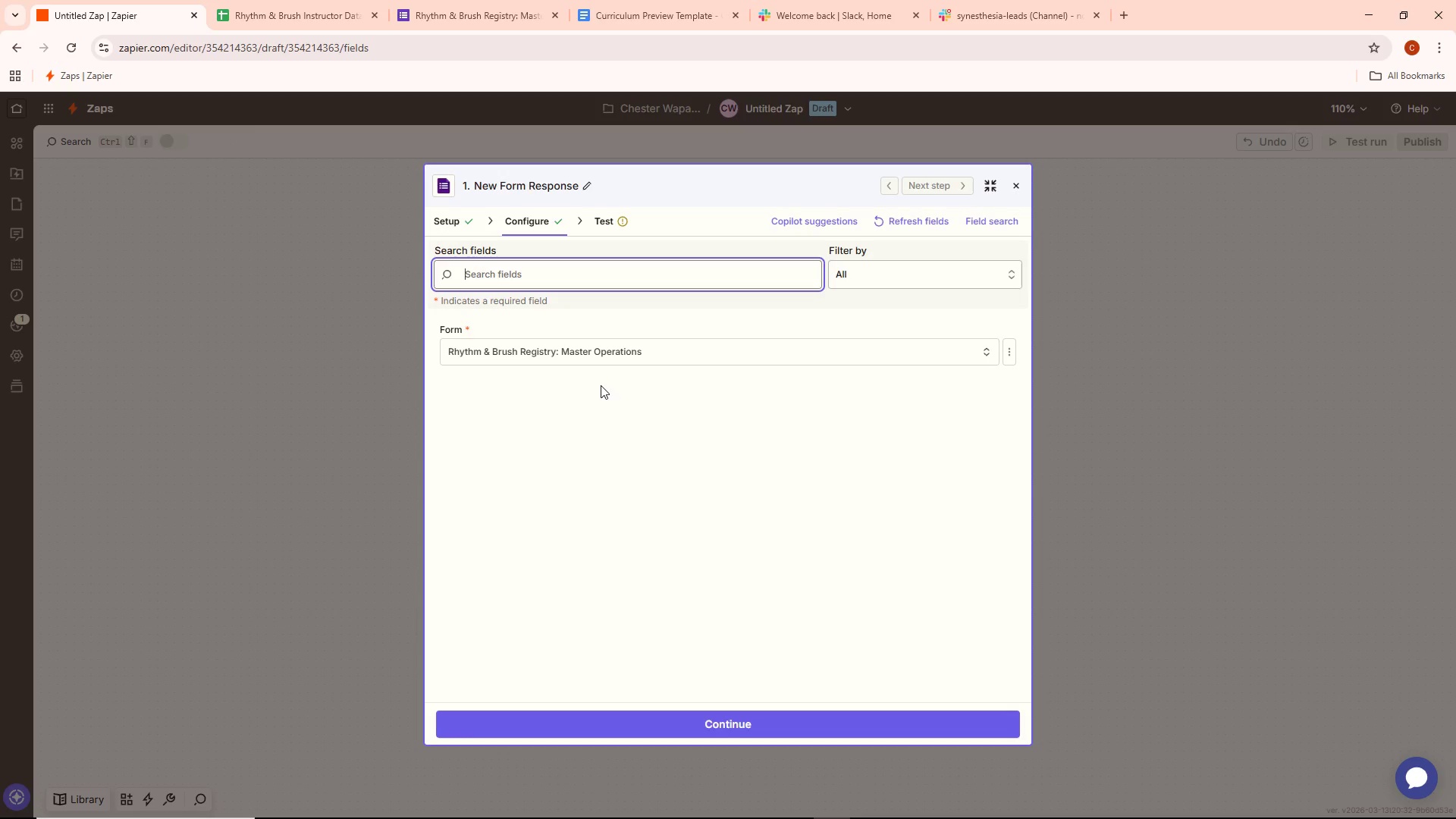 
left_click([604, 350])
 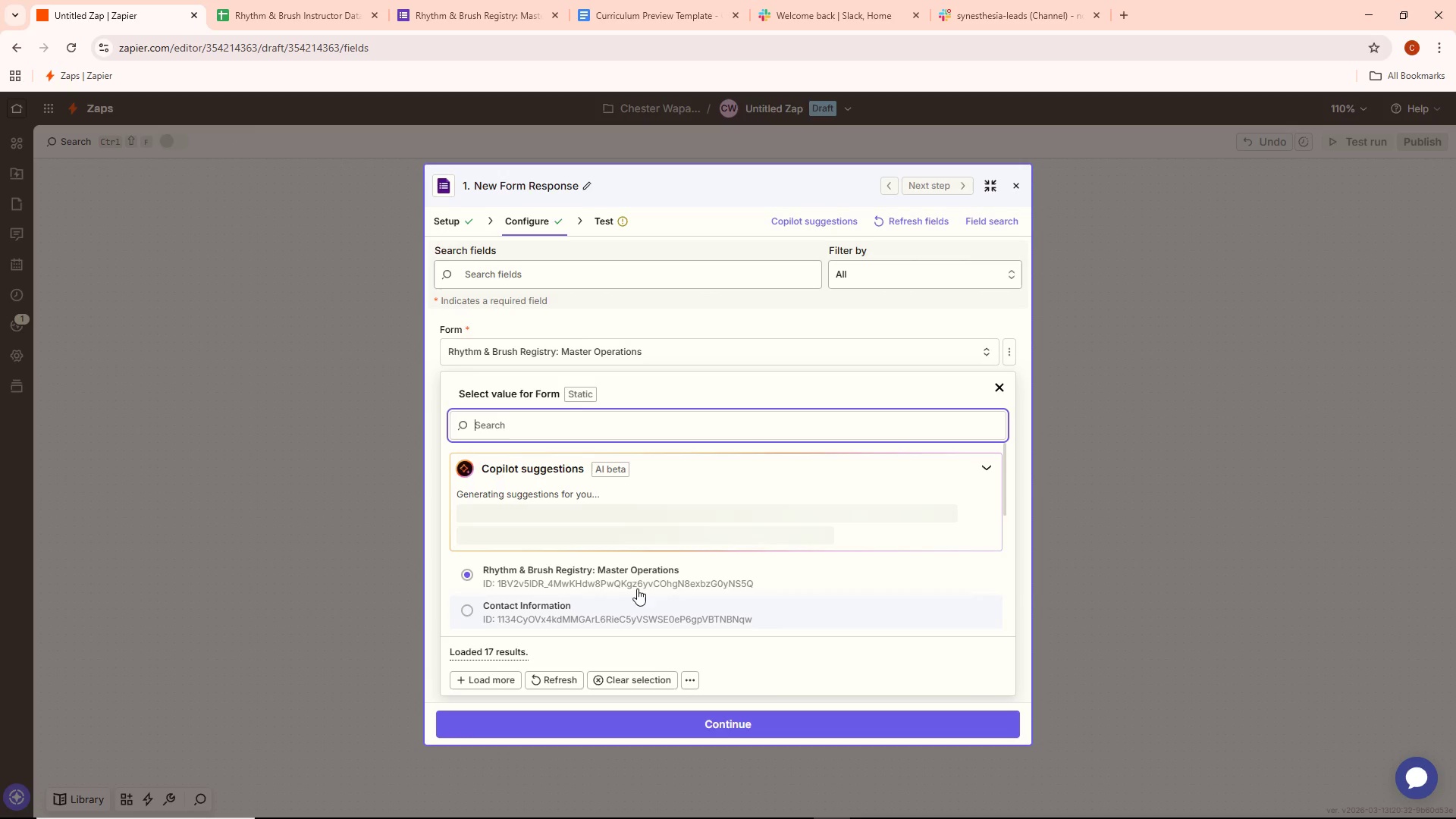 
left_click([693, 720])
 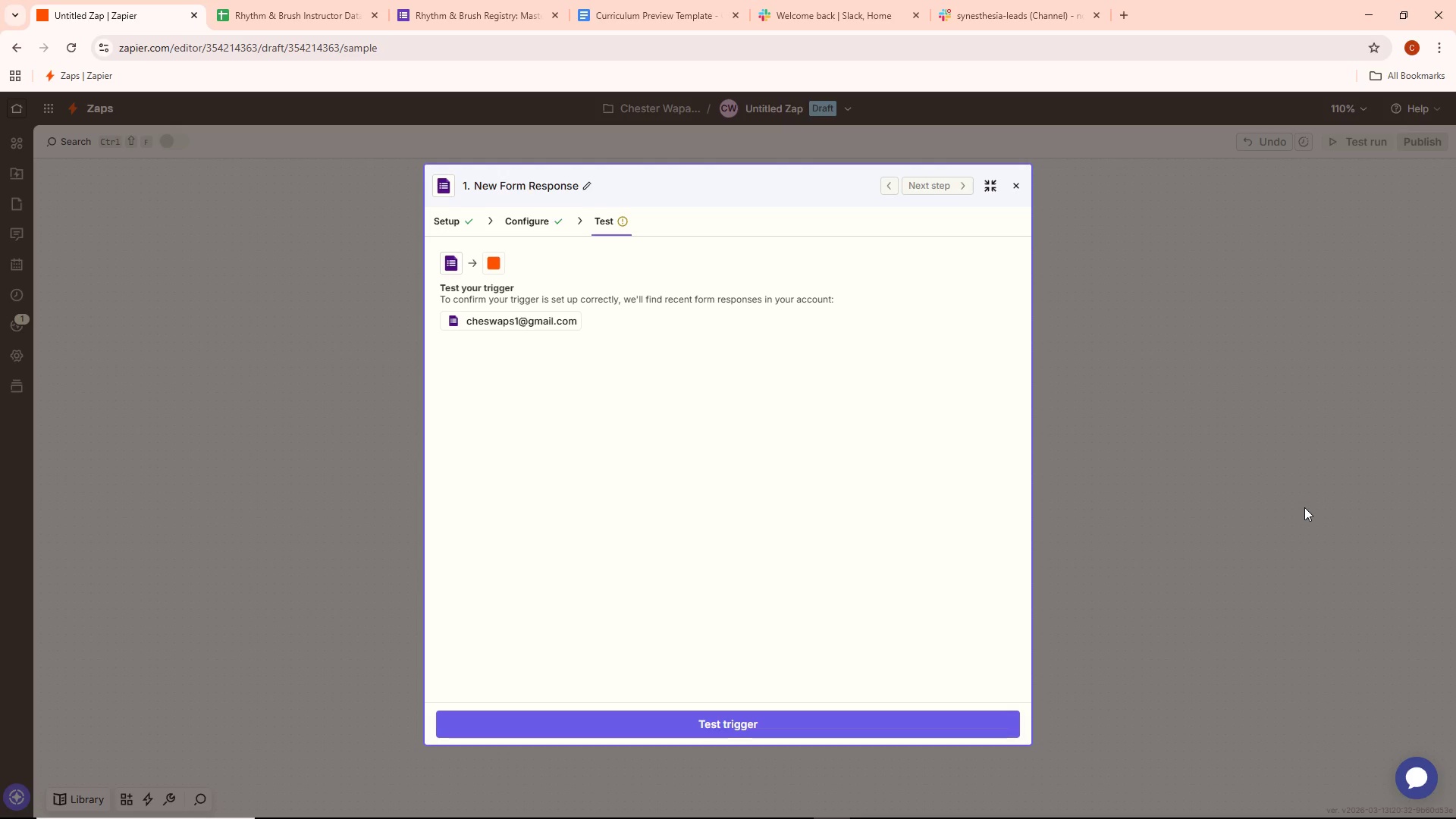 
wait(15.69)
 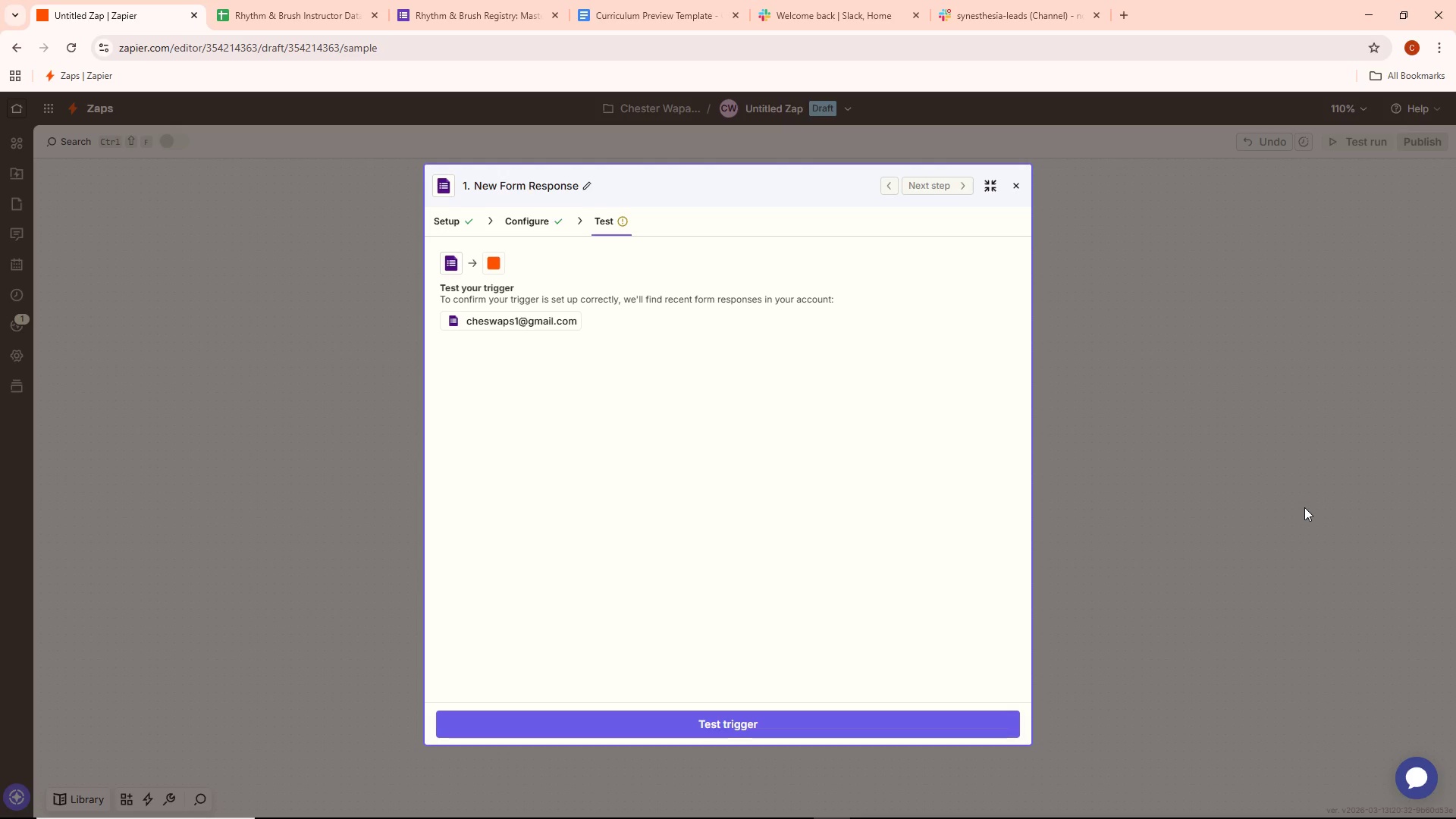 
left_click([489, 0])
 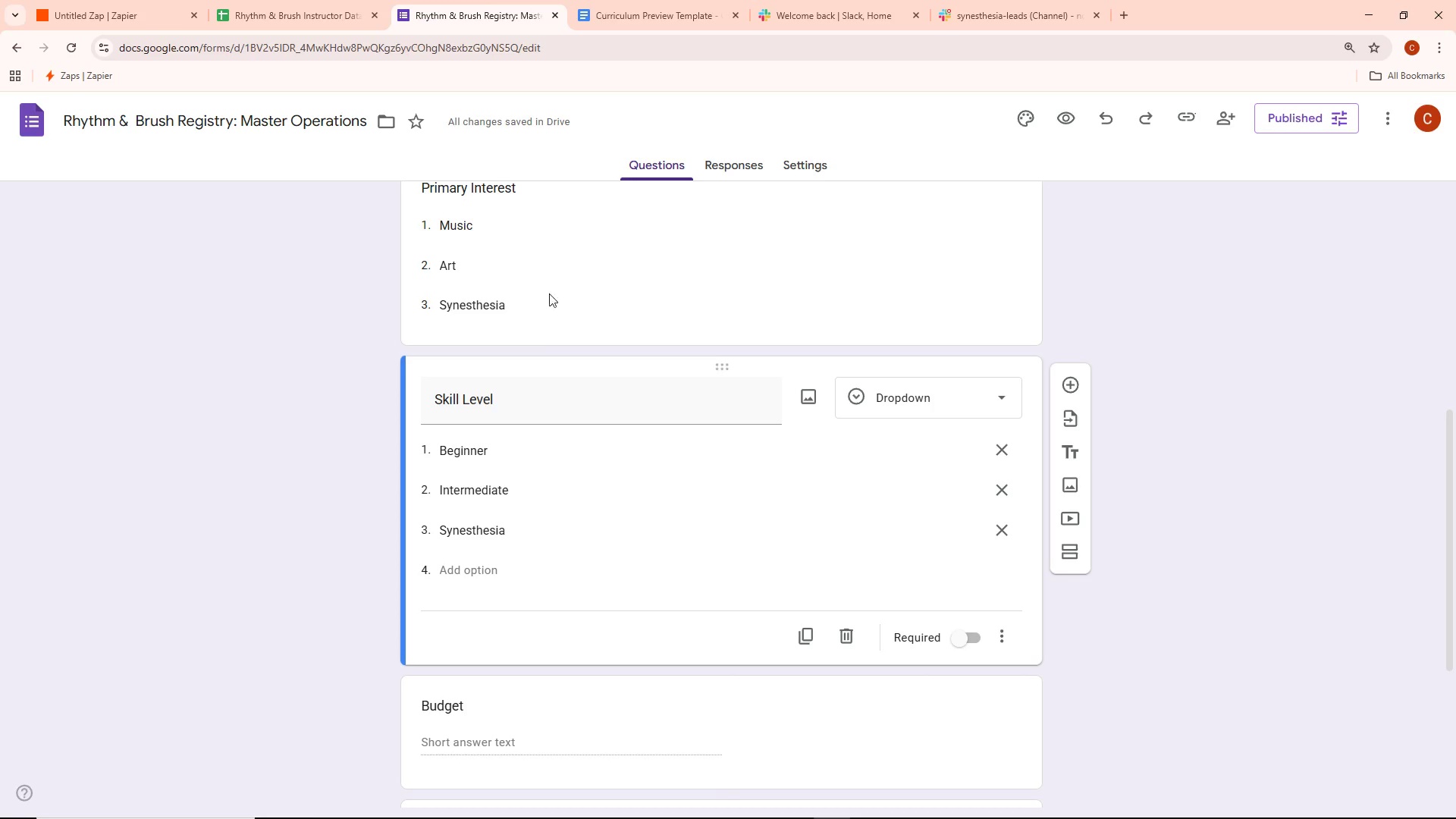 
scroll: coordinate [353, 337], scroll_direction: up, amount: 10.0
 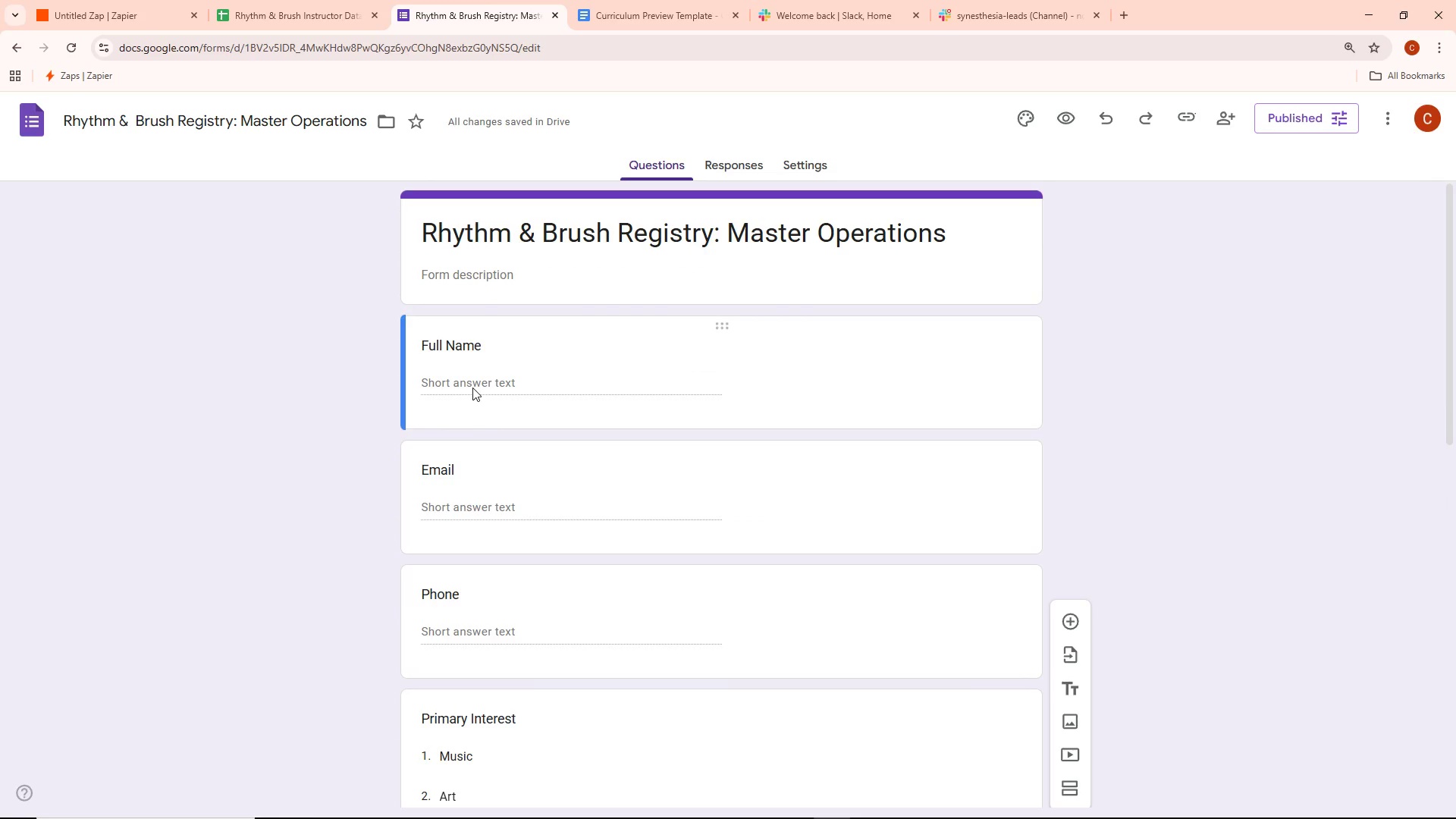 
double_click([472, 380])
 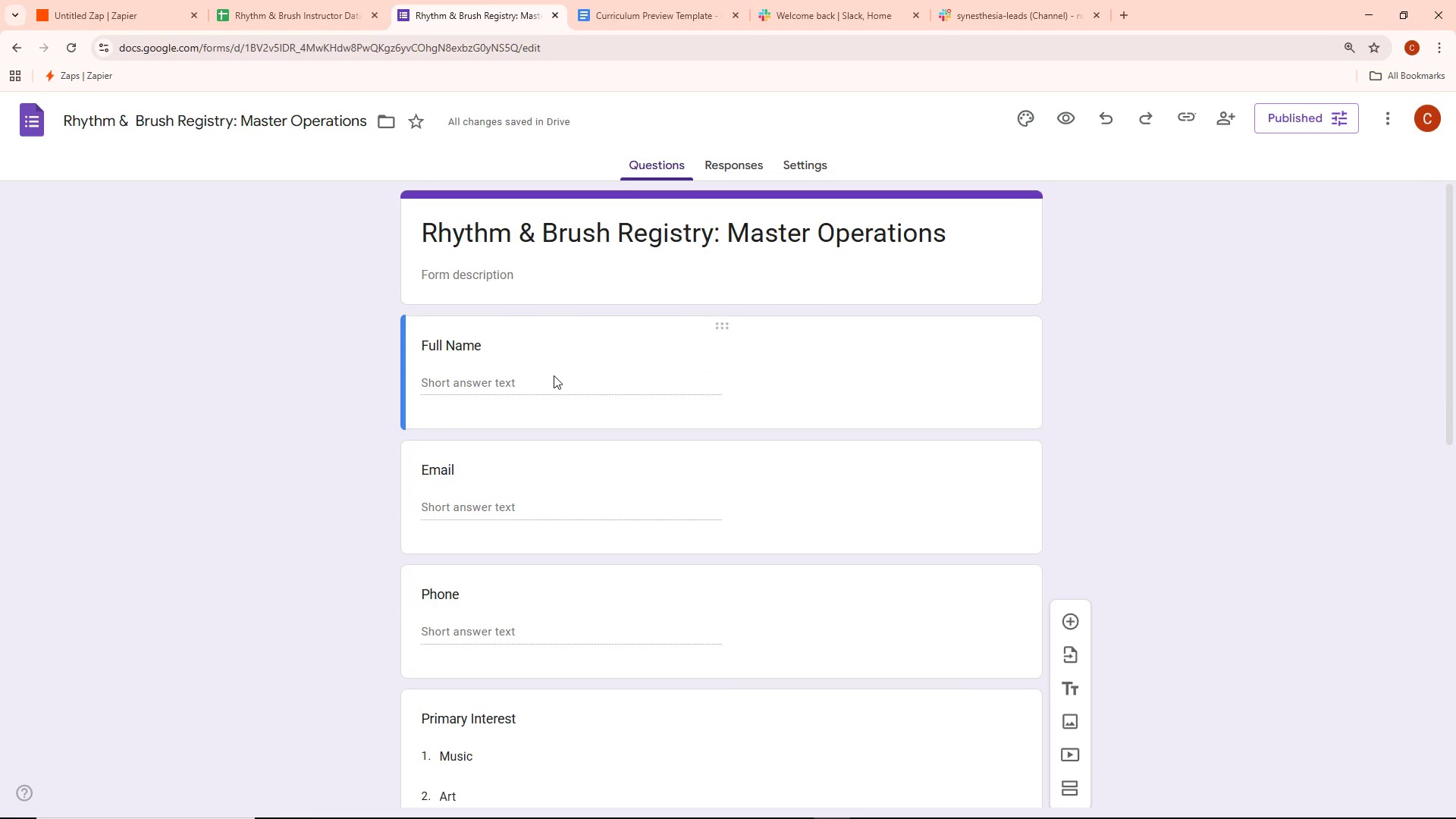 
left_click([504, 394])
 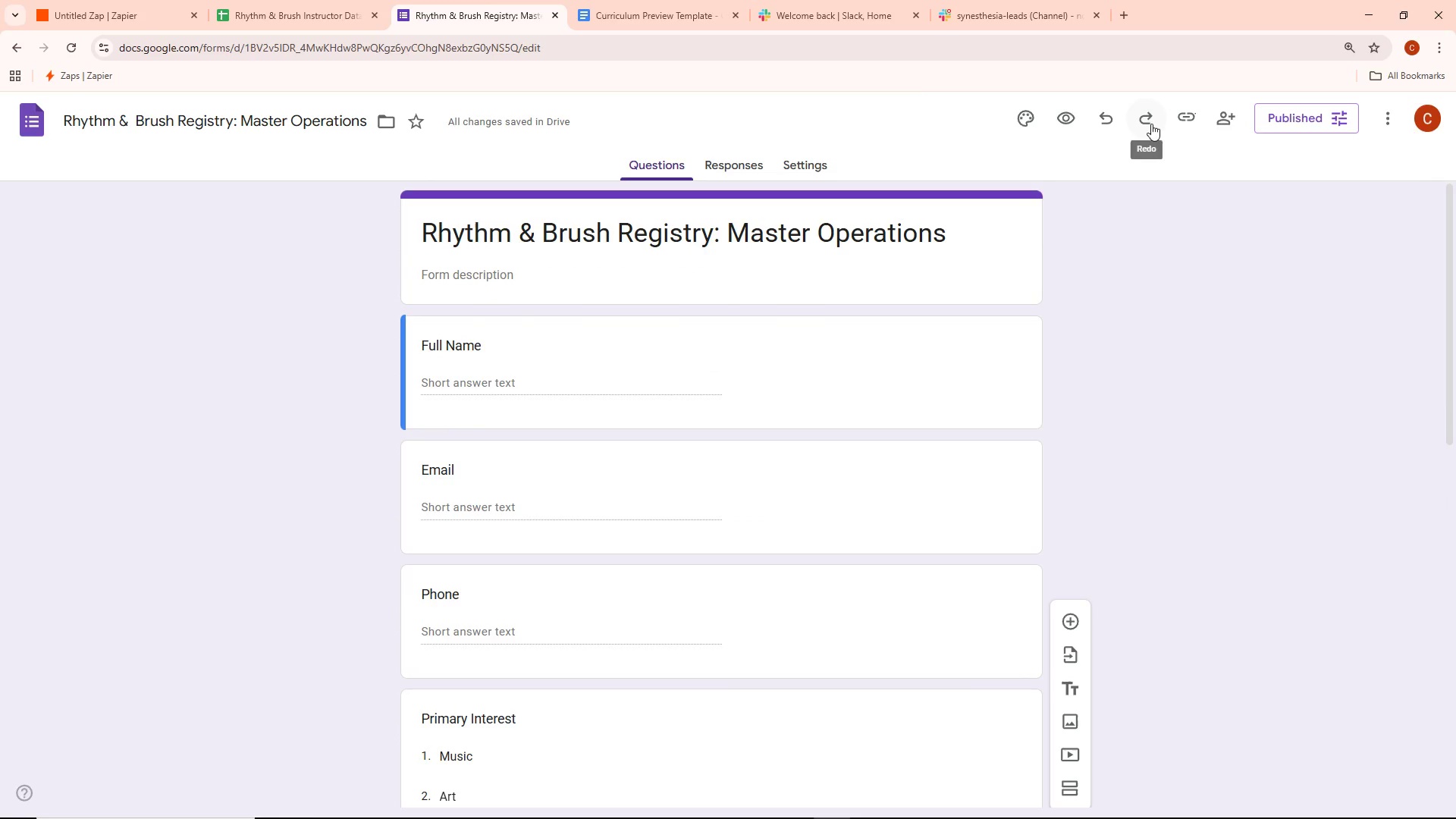 
left_click([1386, 117])
 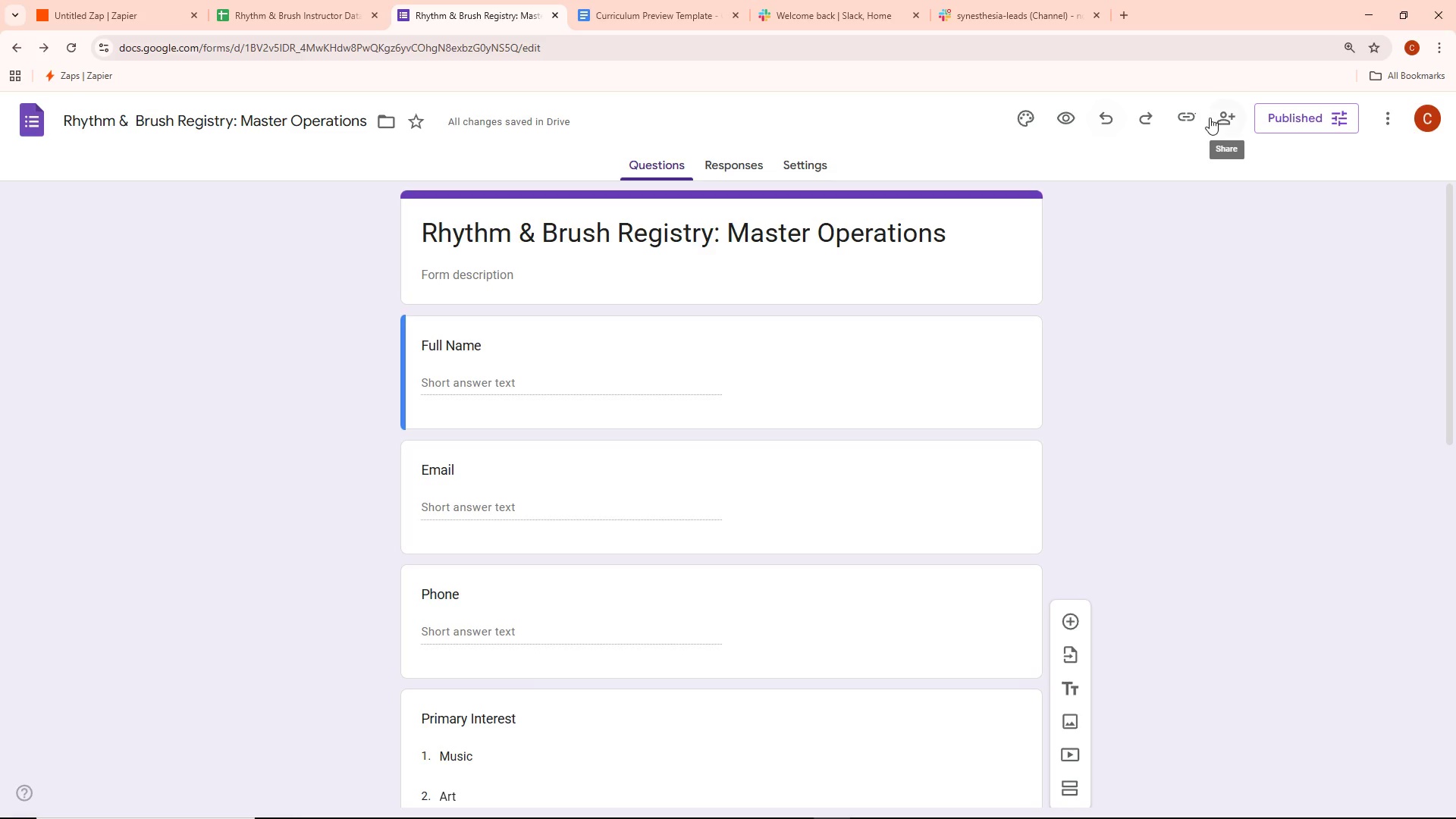 
left_click([1191, 111])
 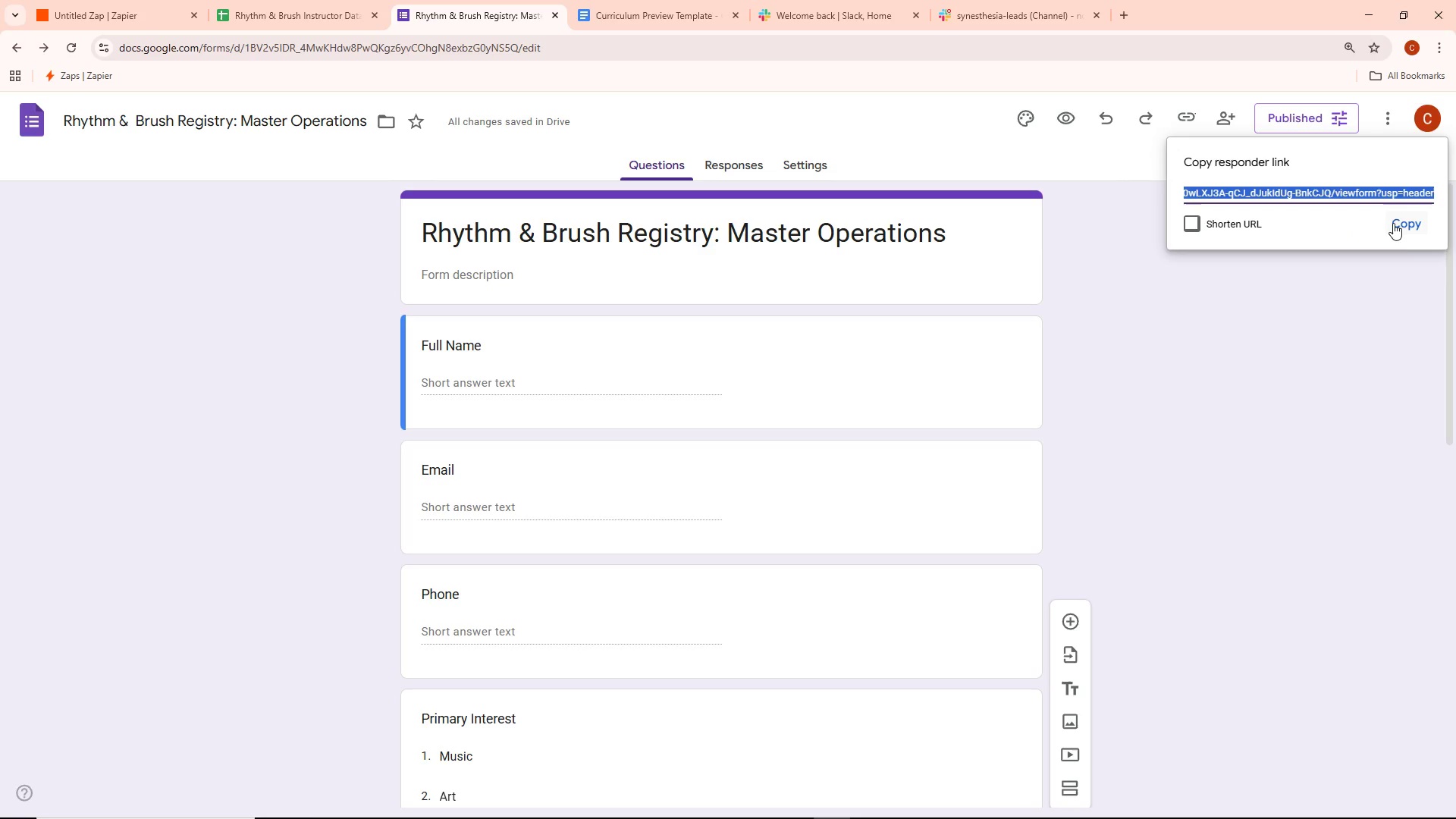 
left_click([1399, 223])
 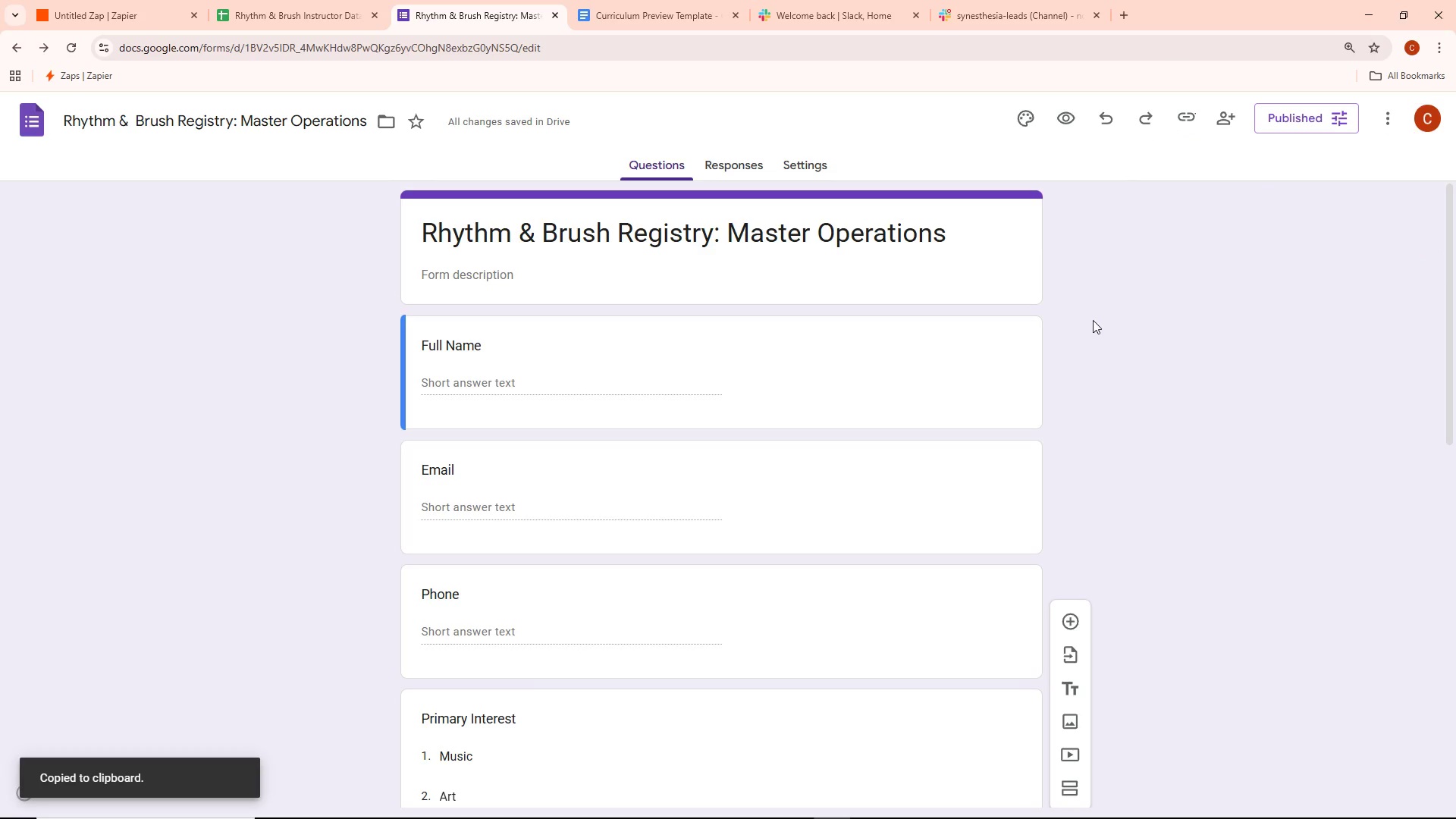 
left_click_drag(start_coordinate=[1090, 319], to_coordinate=[1088, 314])
 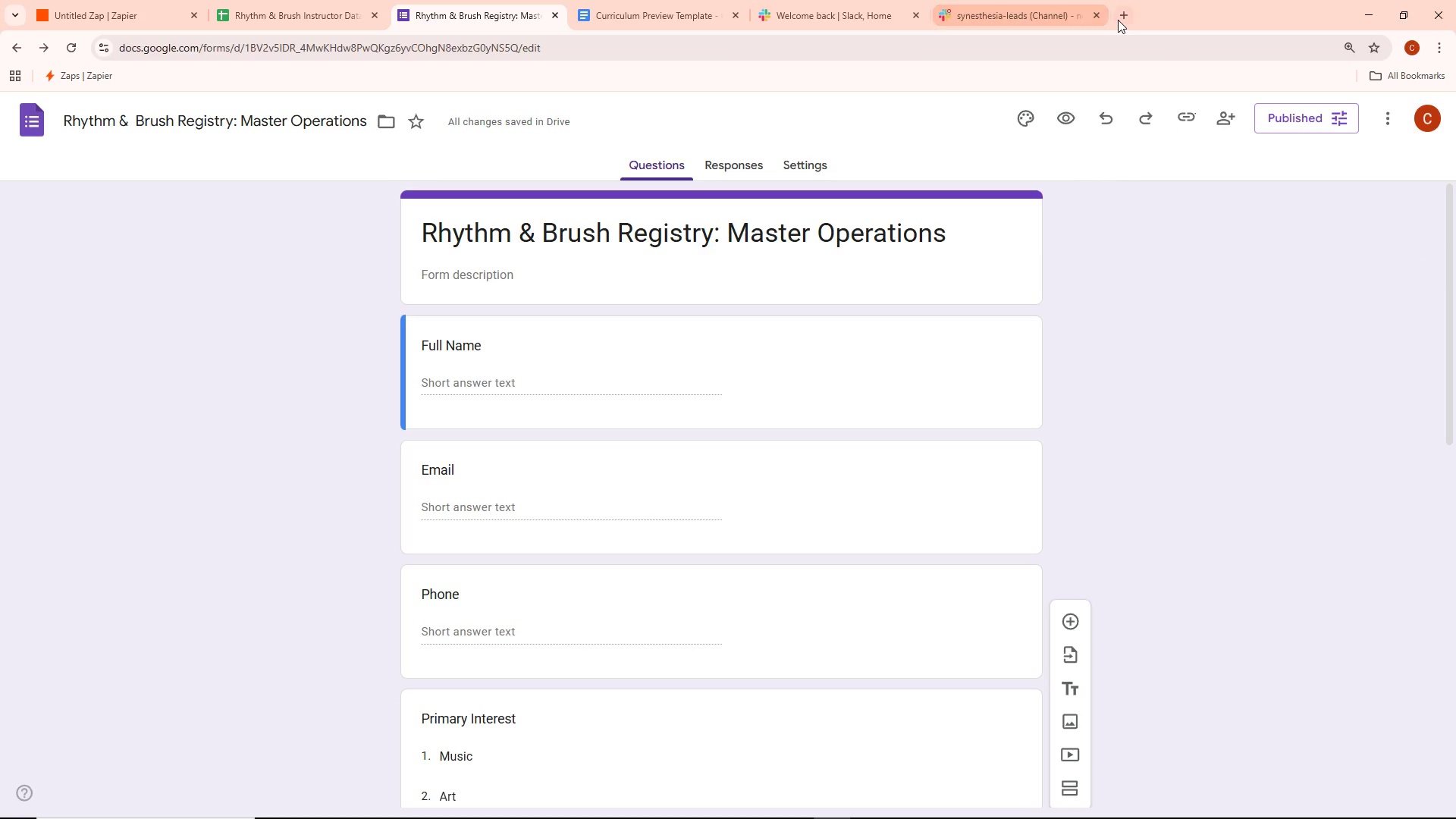 
left_click([877, 20])
 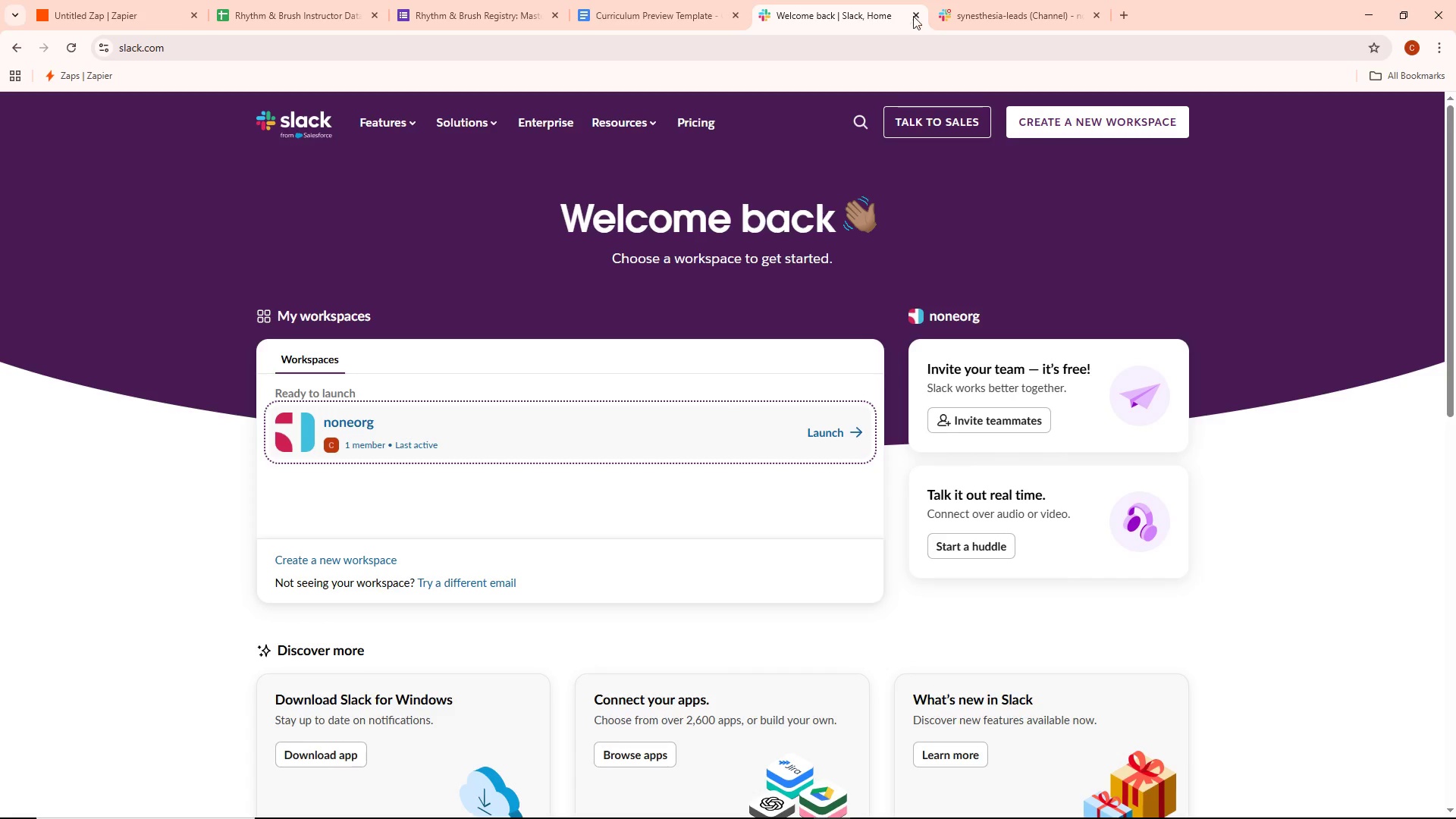 
left_click([918, 15])
 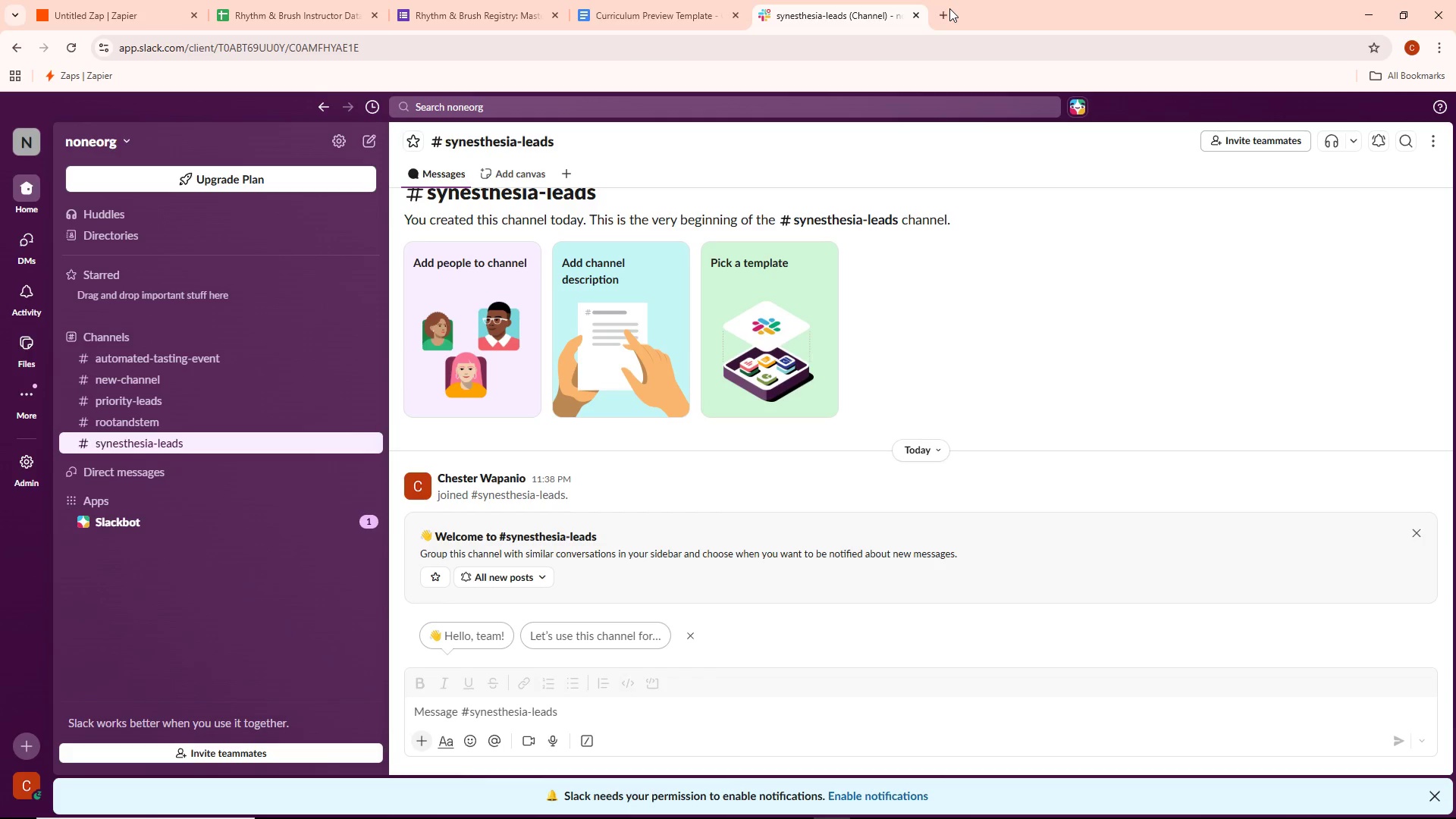 
left_click([942, 10])
 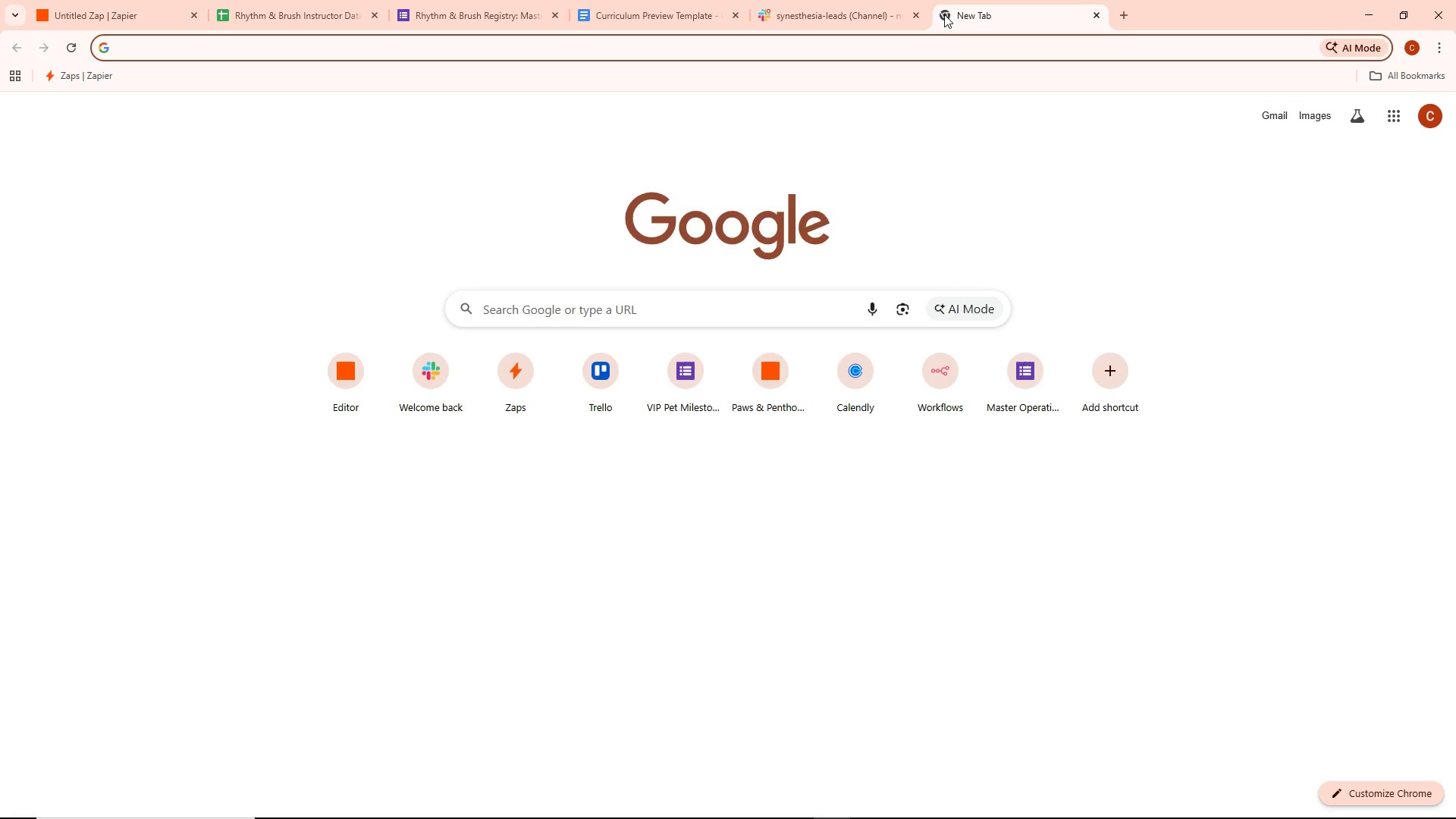 
key(Control+ControlLeft)
 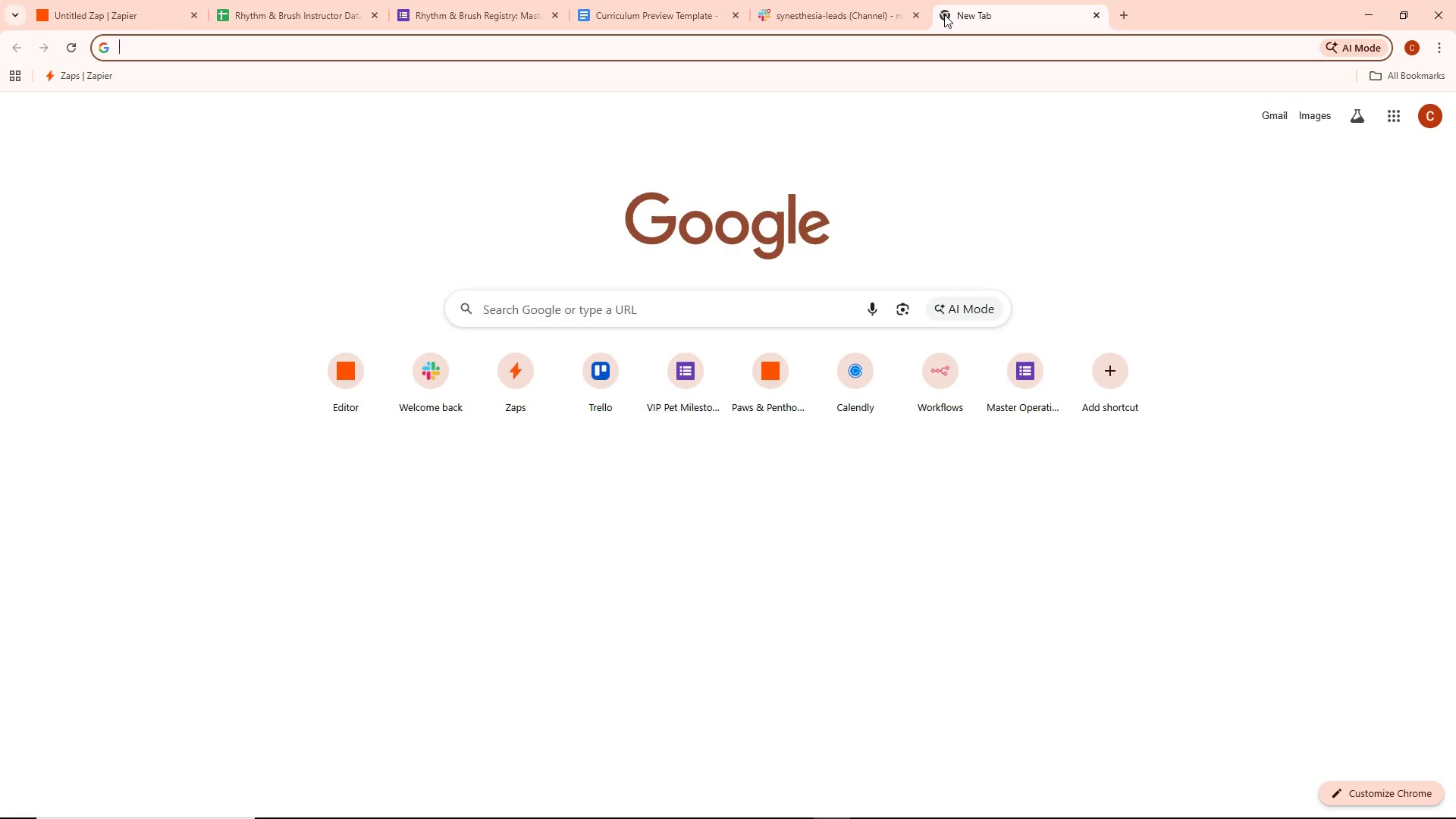 
key(Control+V)
 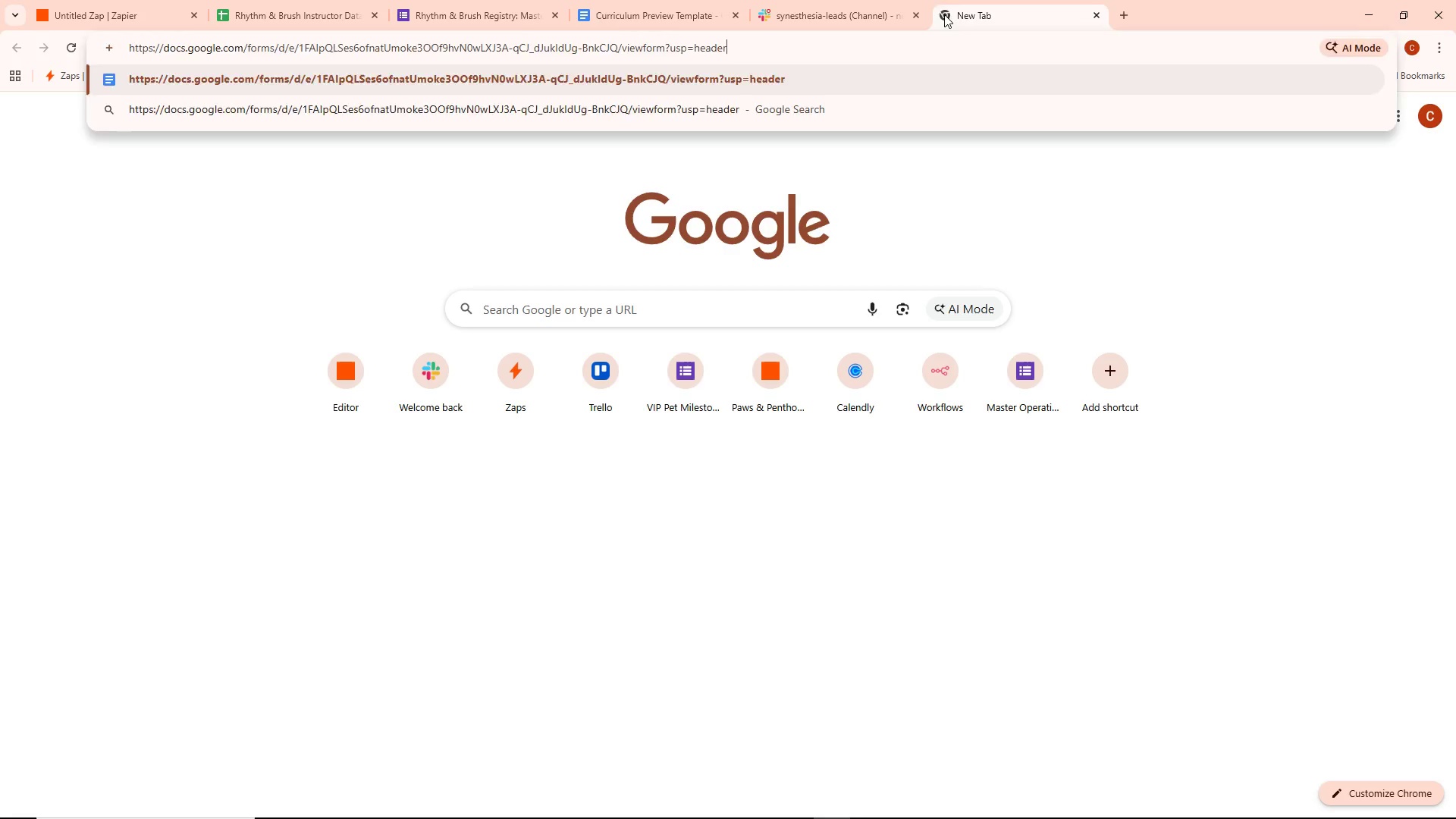 
key(Enter)
 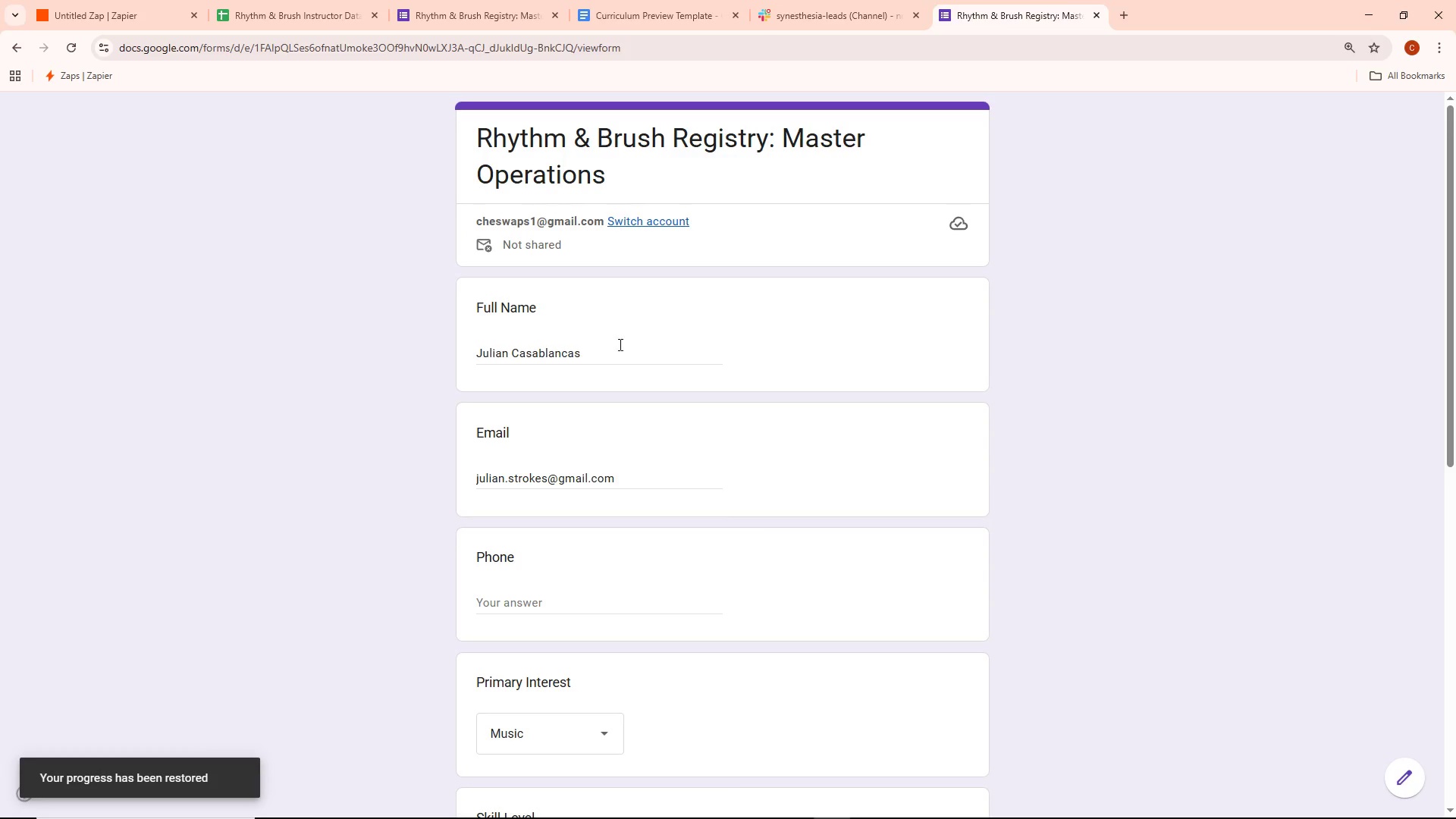 
scroll: coordinate [649, 333], scroll_direction: down, amount: 3.0
 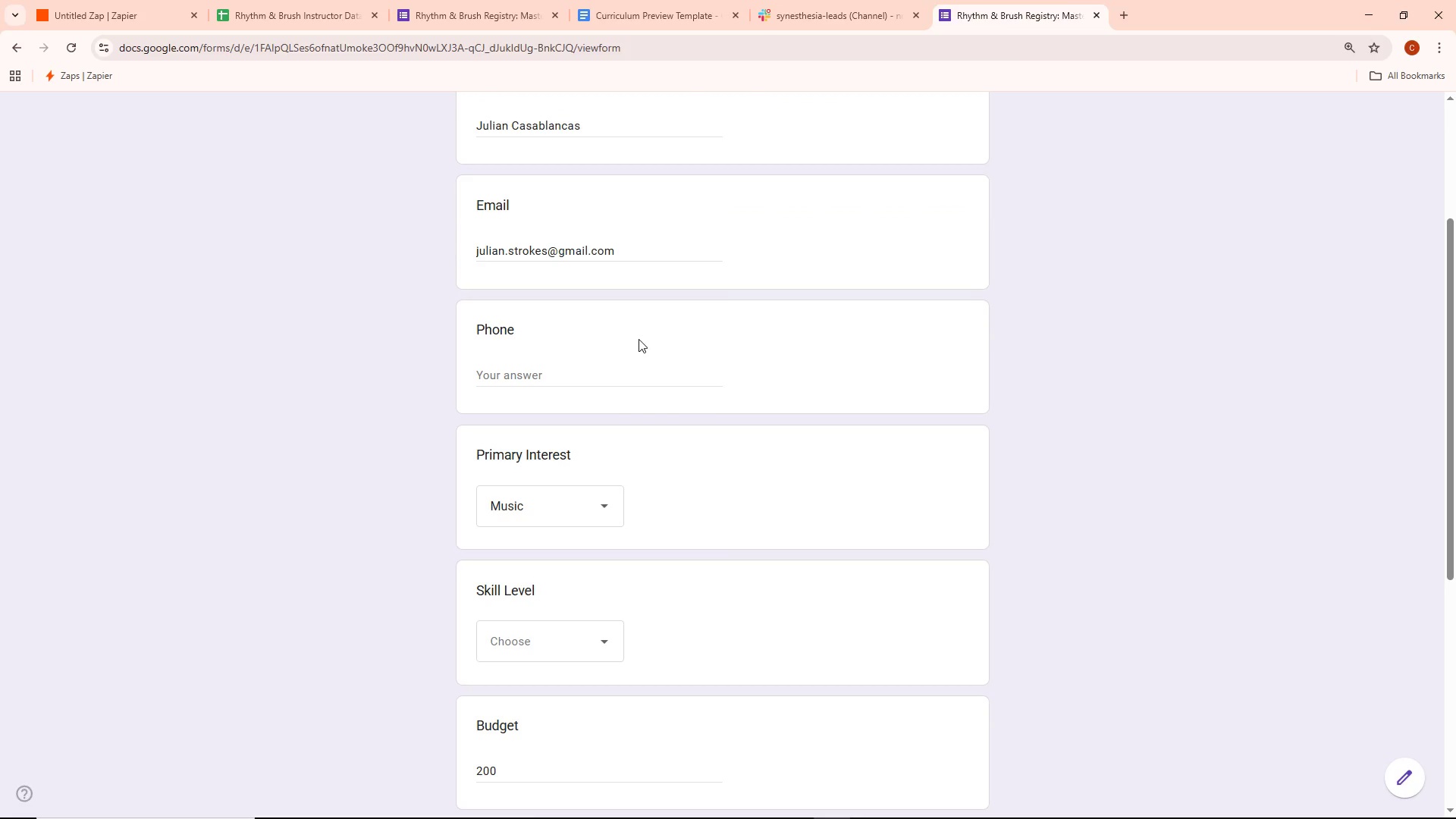 
left_click([550, 376])
 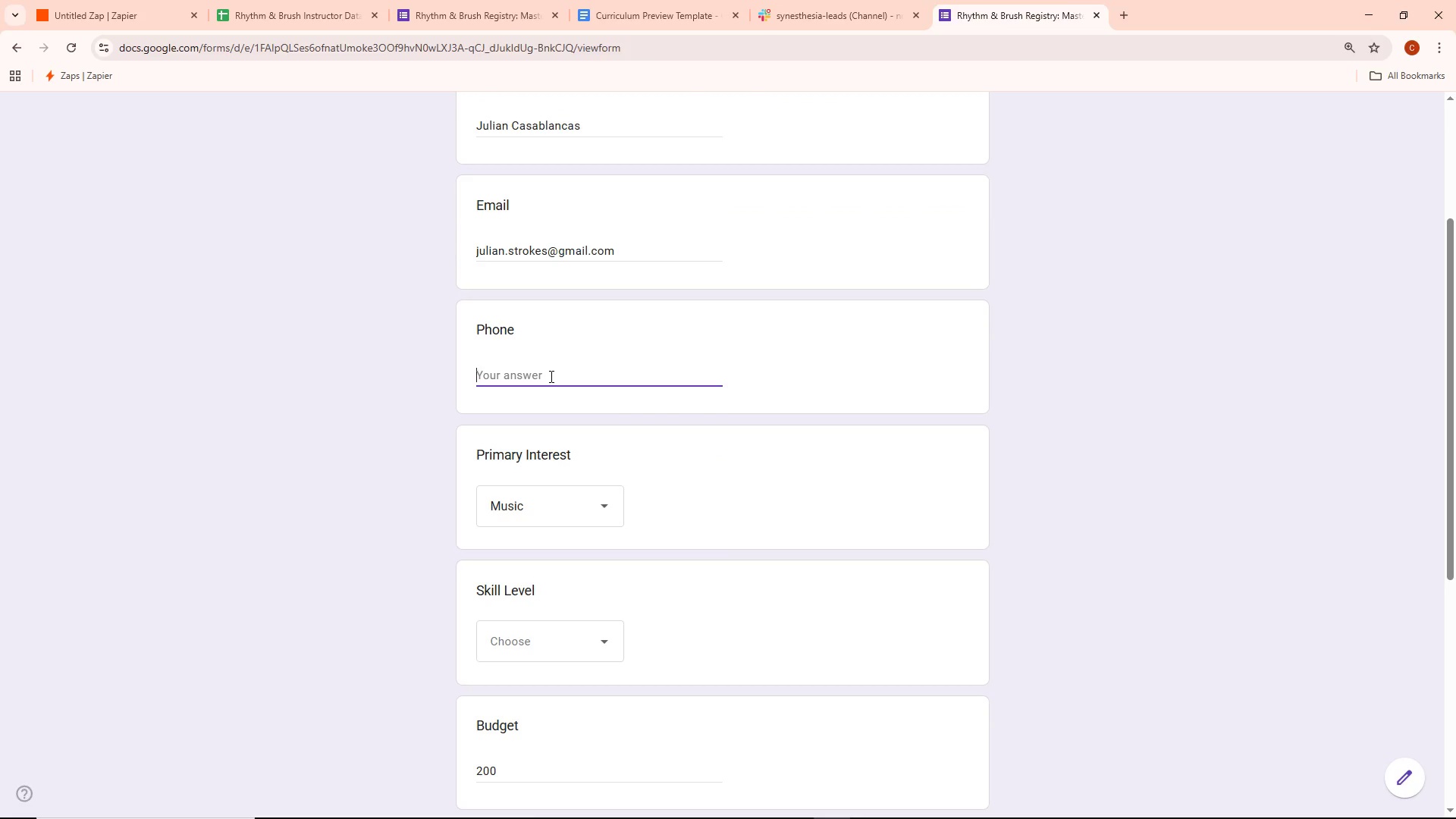 
type(0912)
 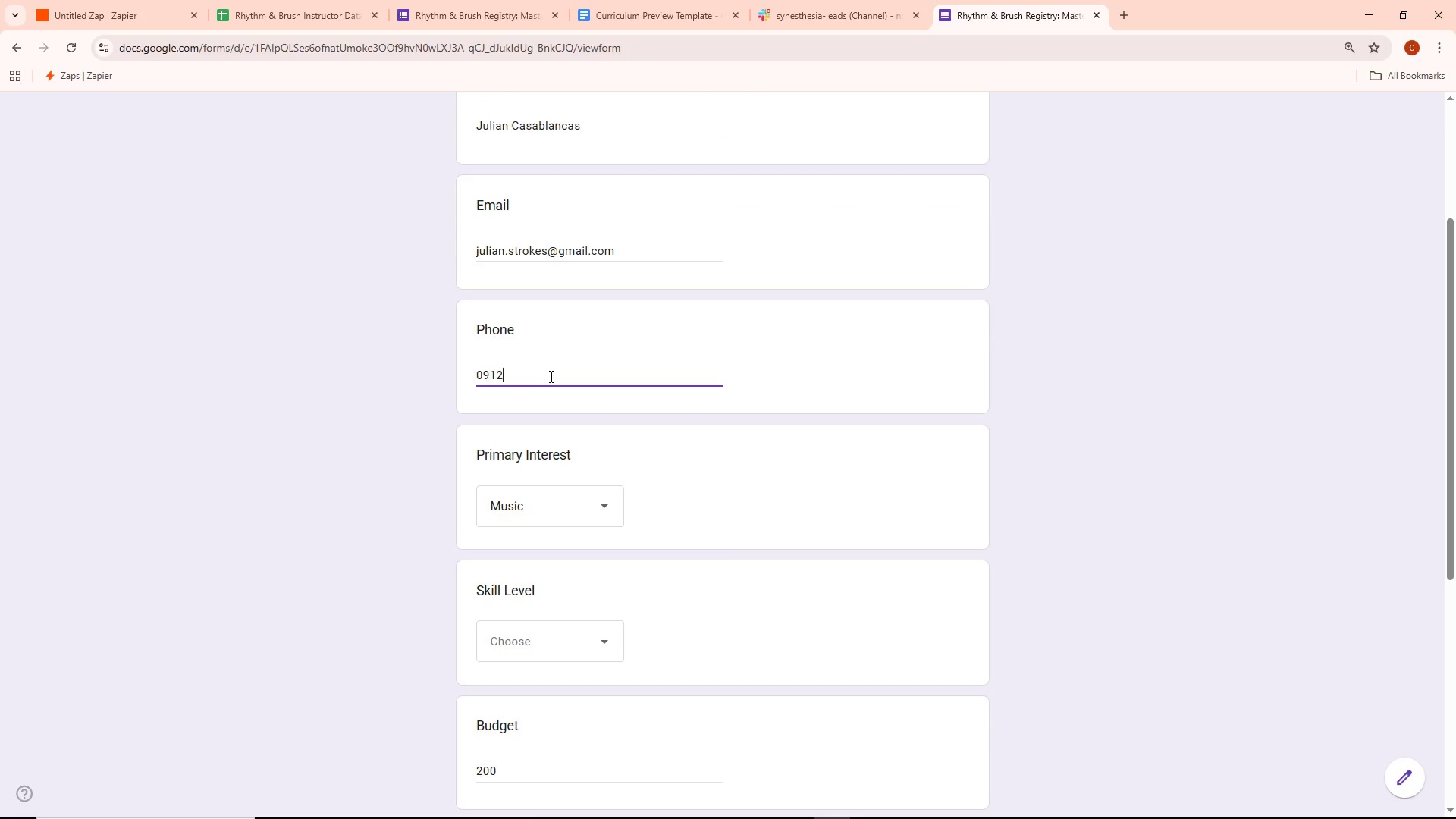 
type(333444)
 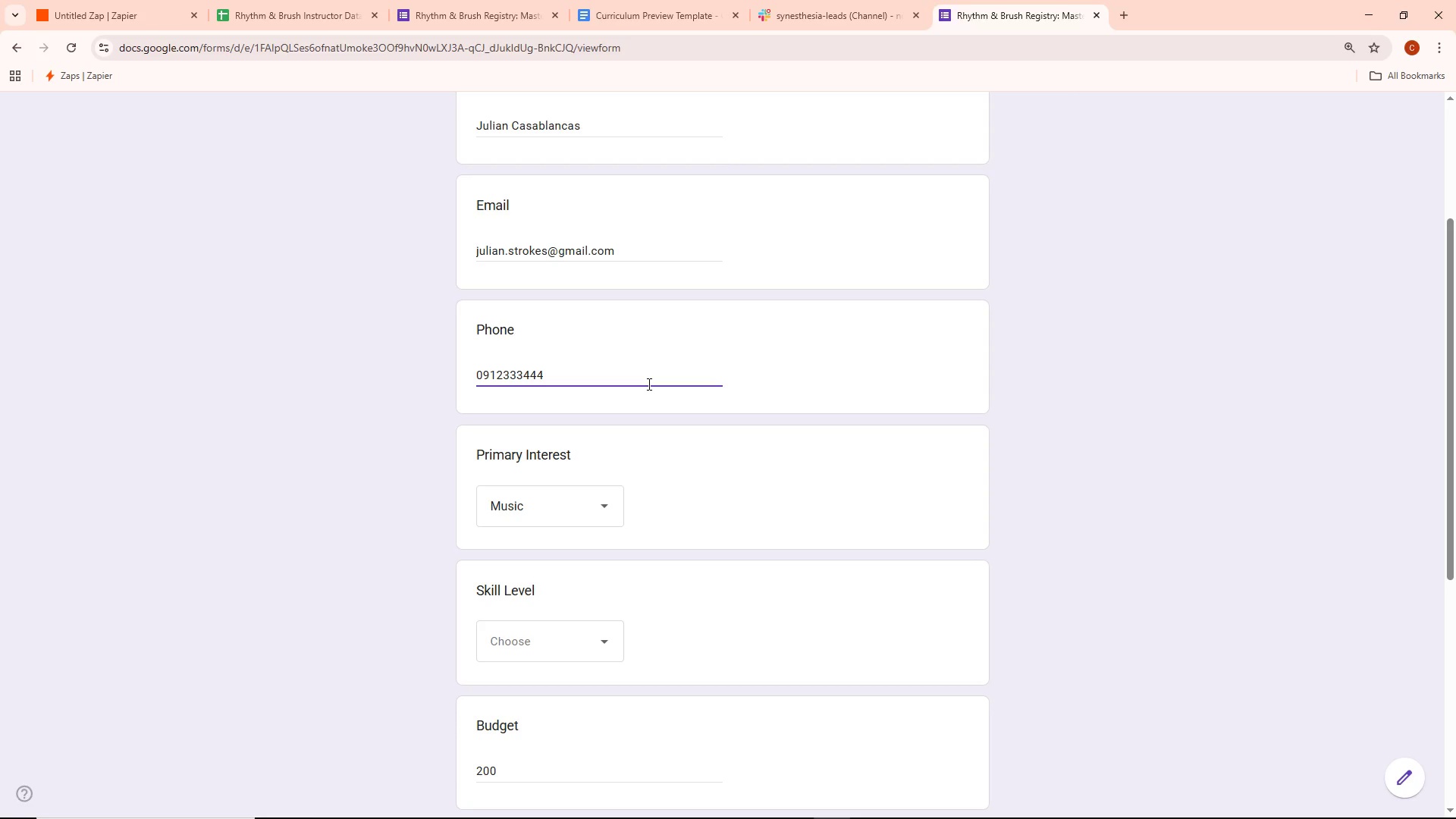 
key(4)
 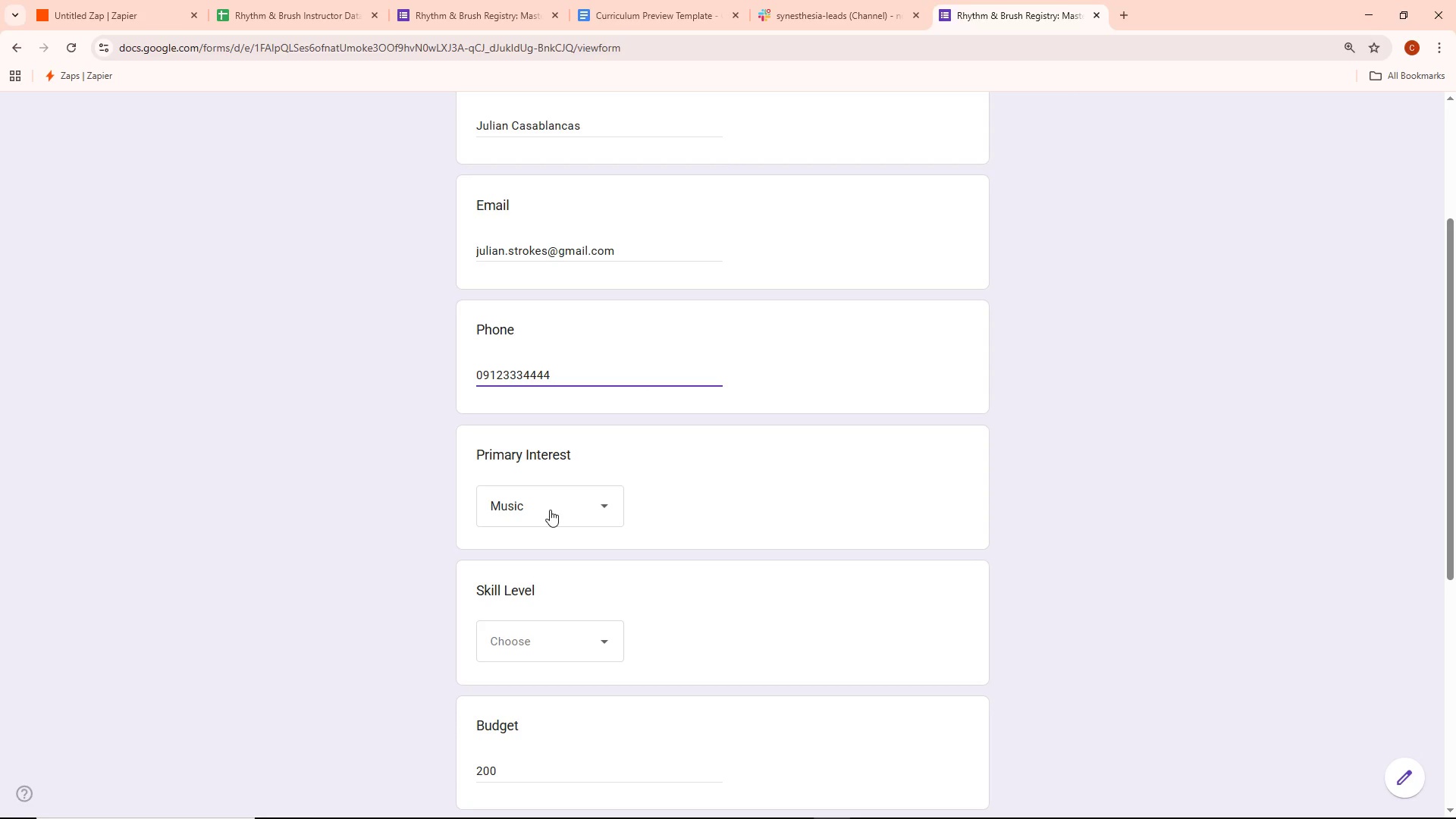 
scroll: coordinate [704, 457], scroll_direction: down, amount: 6.0
 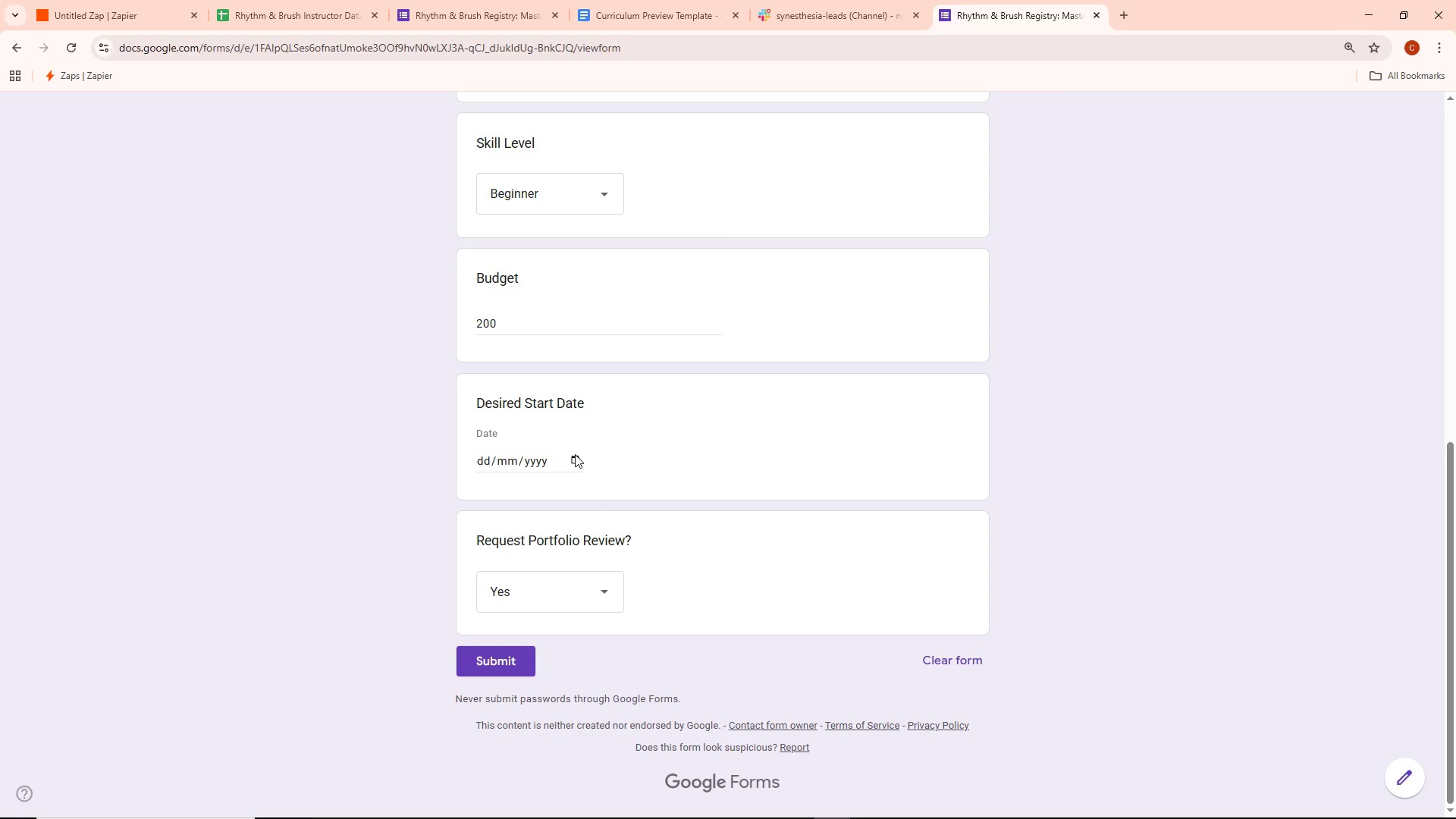 
left_click([574, 453])
 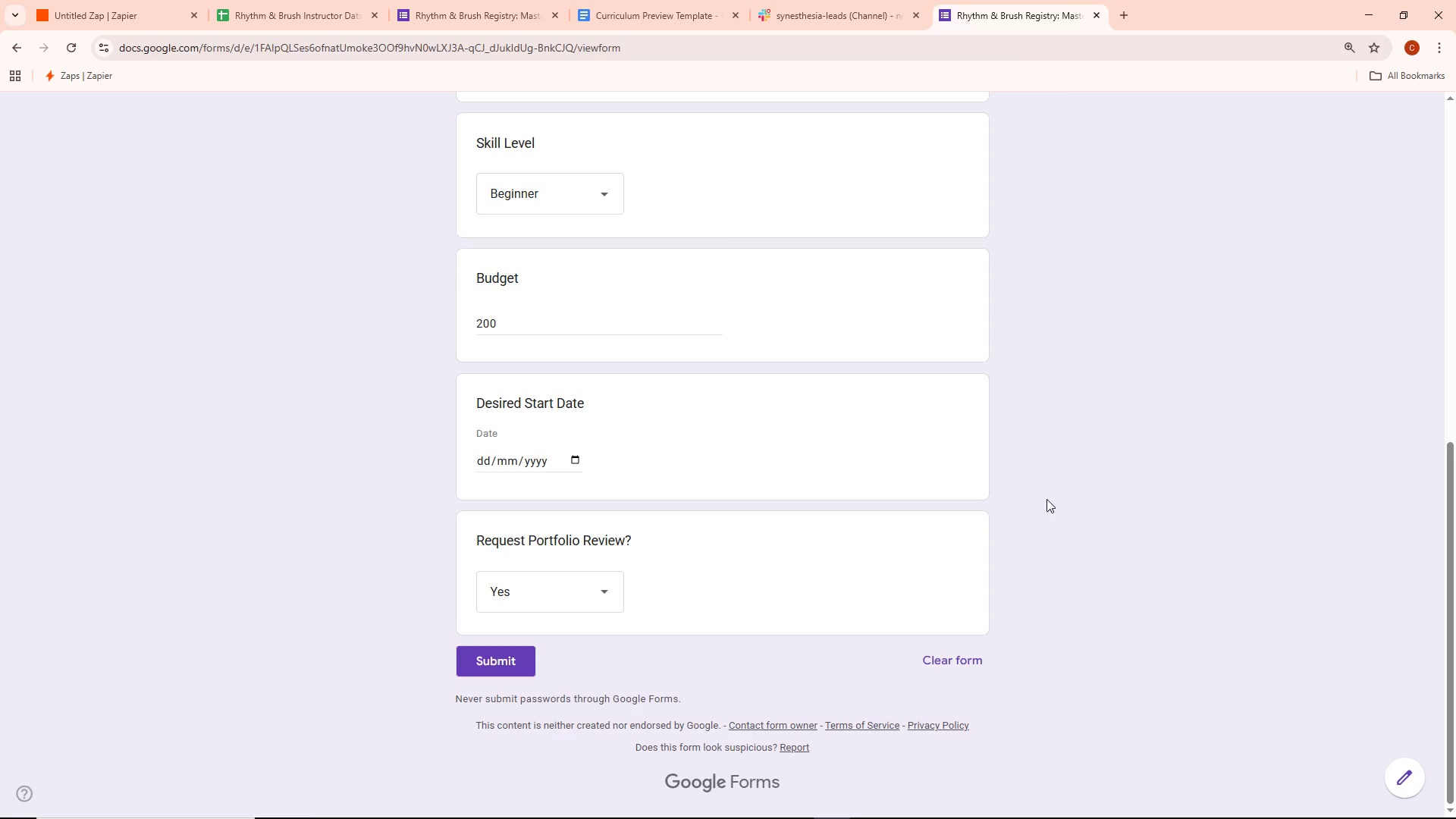 
wait(33.92)
 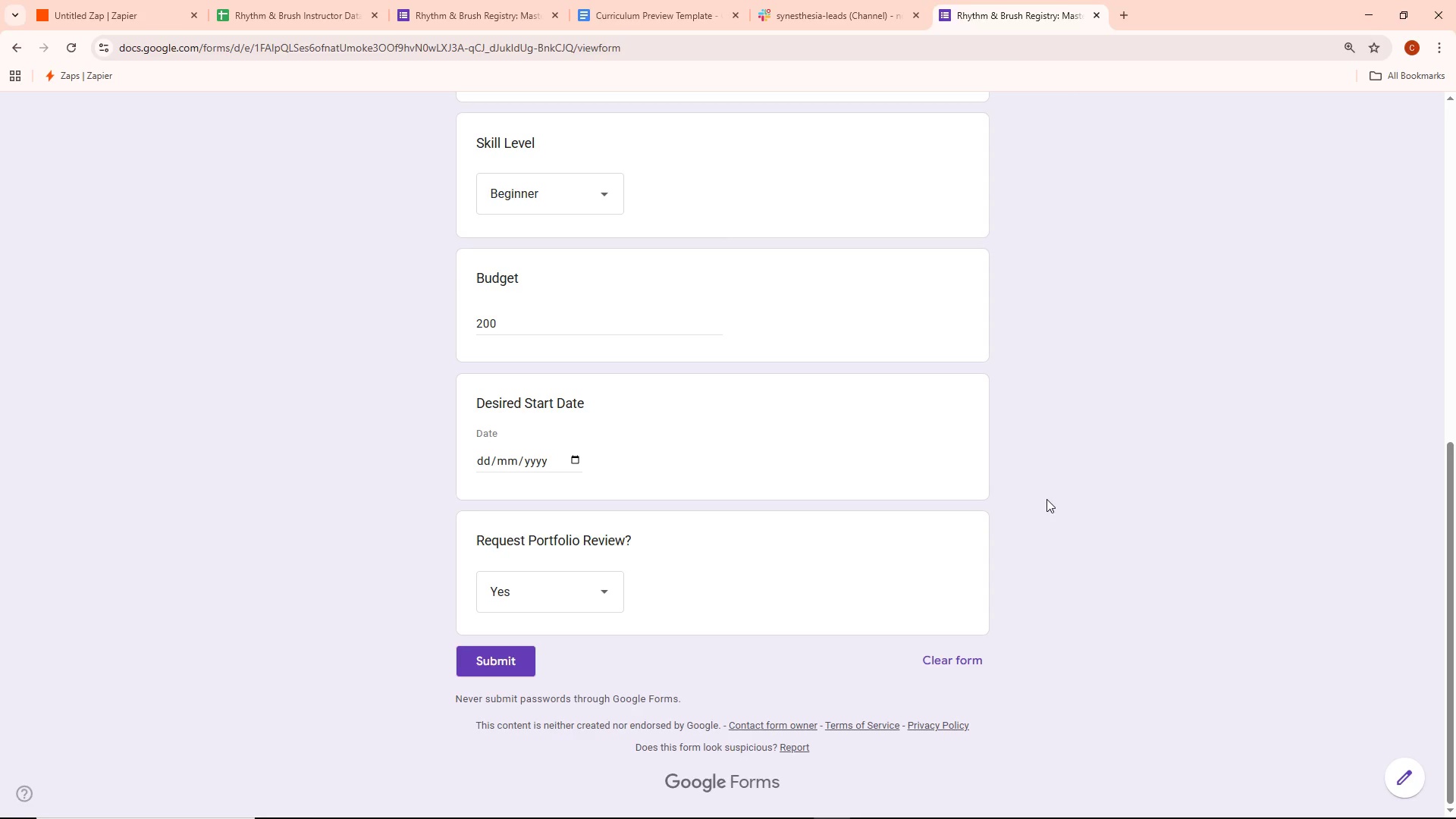 
key(Alt+AltLeft)
 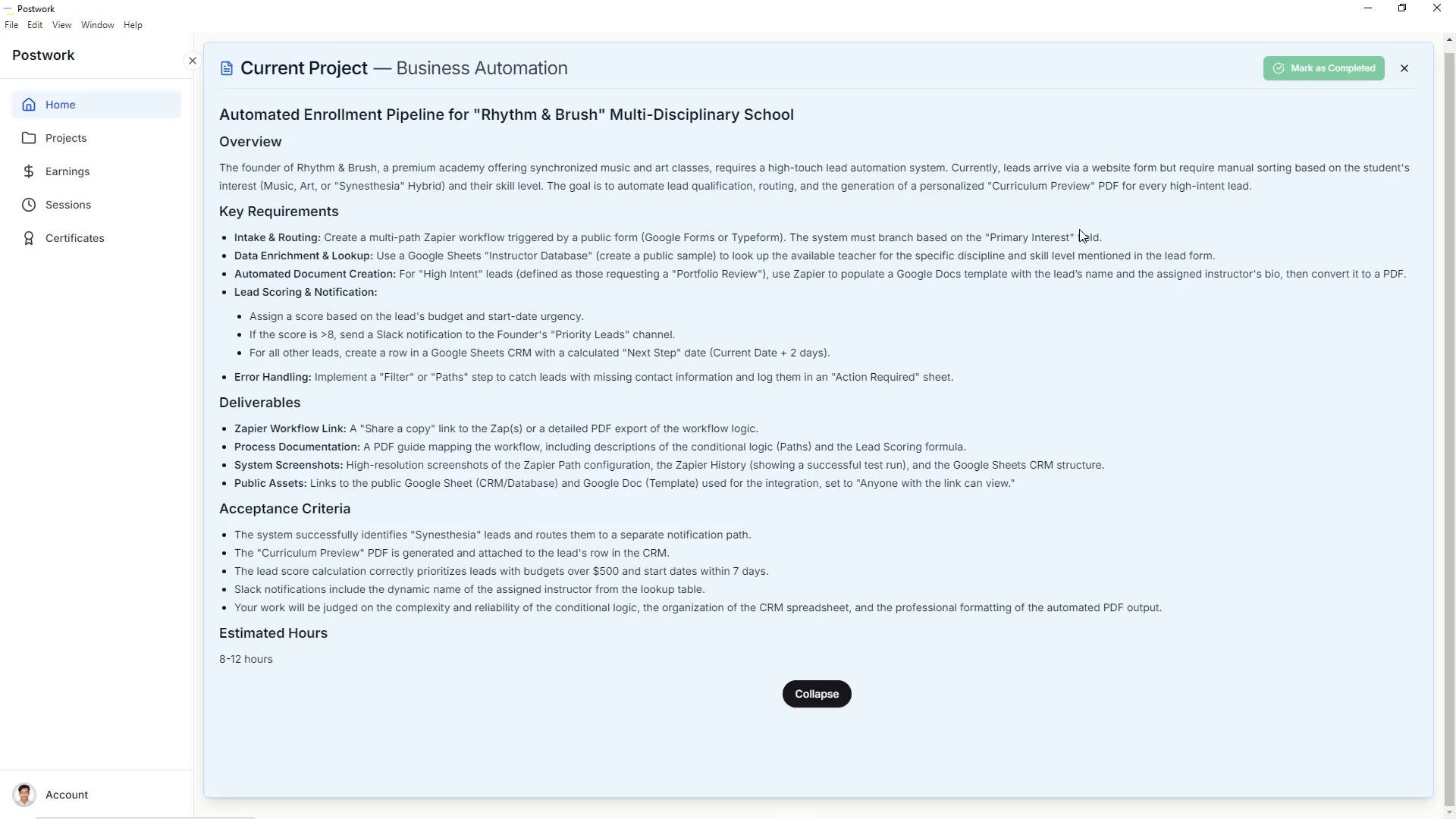 
key(Alt+Tab)